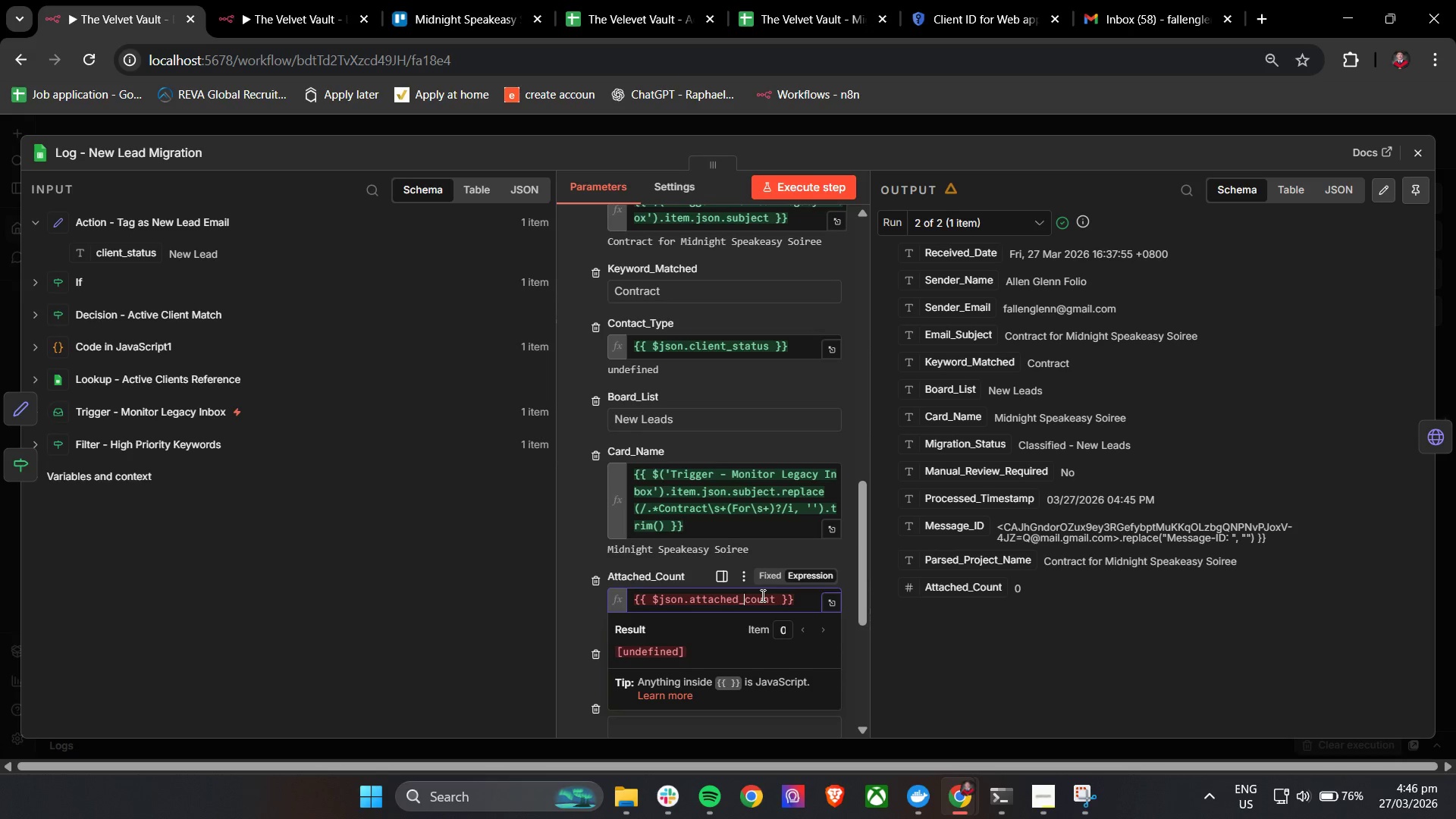 
left_click([844, 0])
 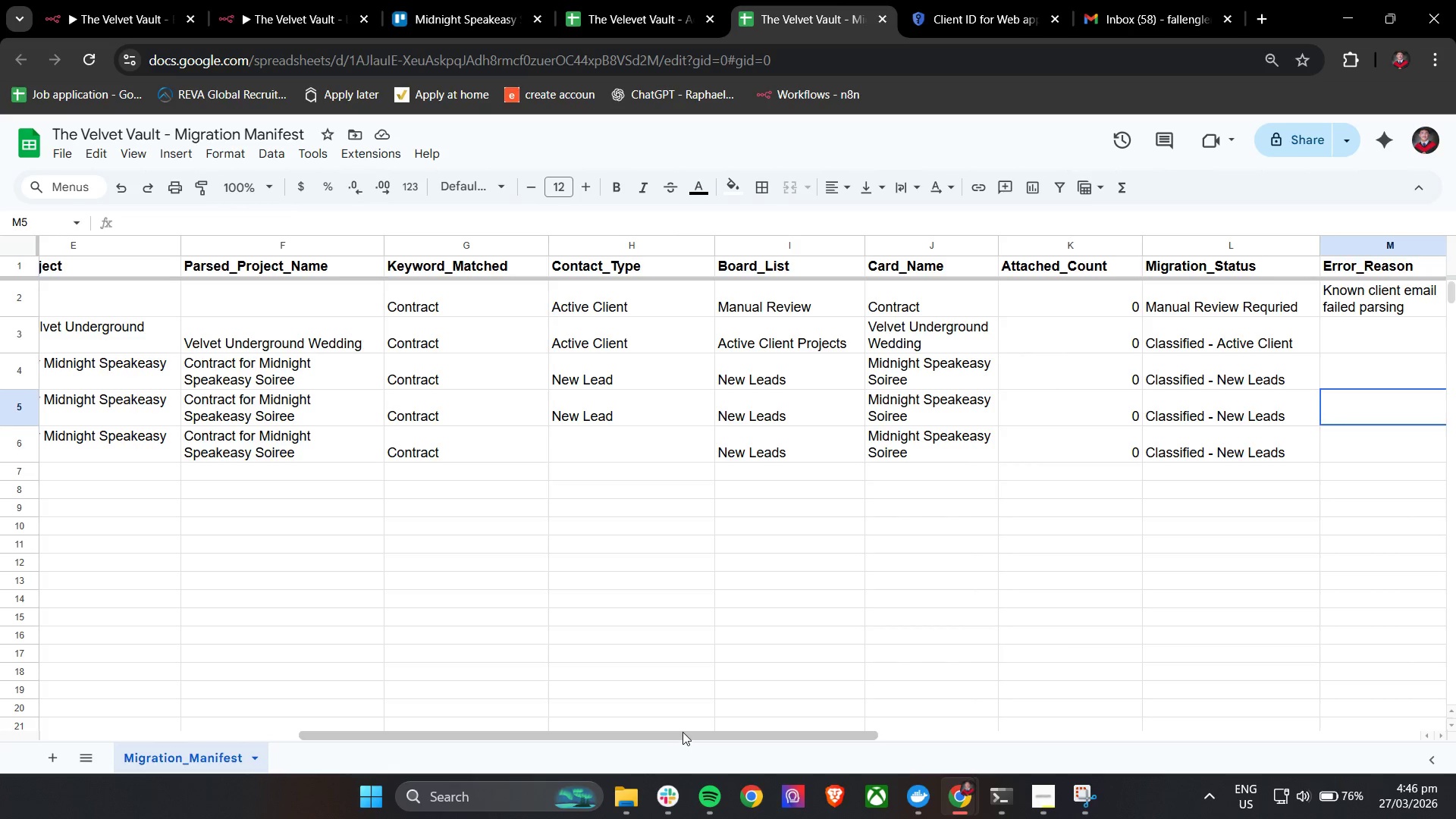 
left_click_drag(start_coordinate=[682, 734], to_coordinate=[447, 700])
 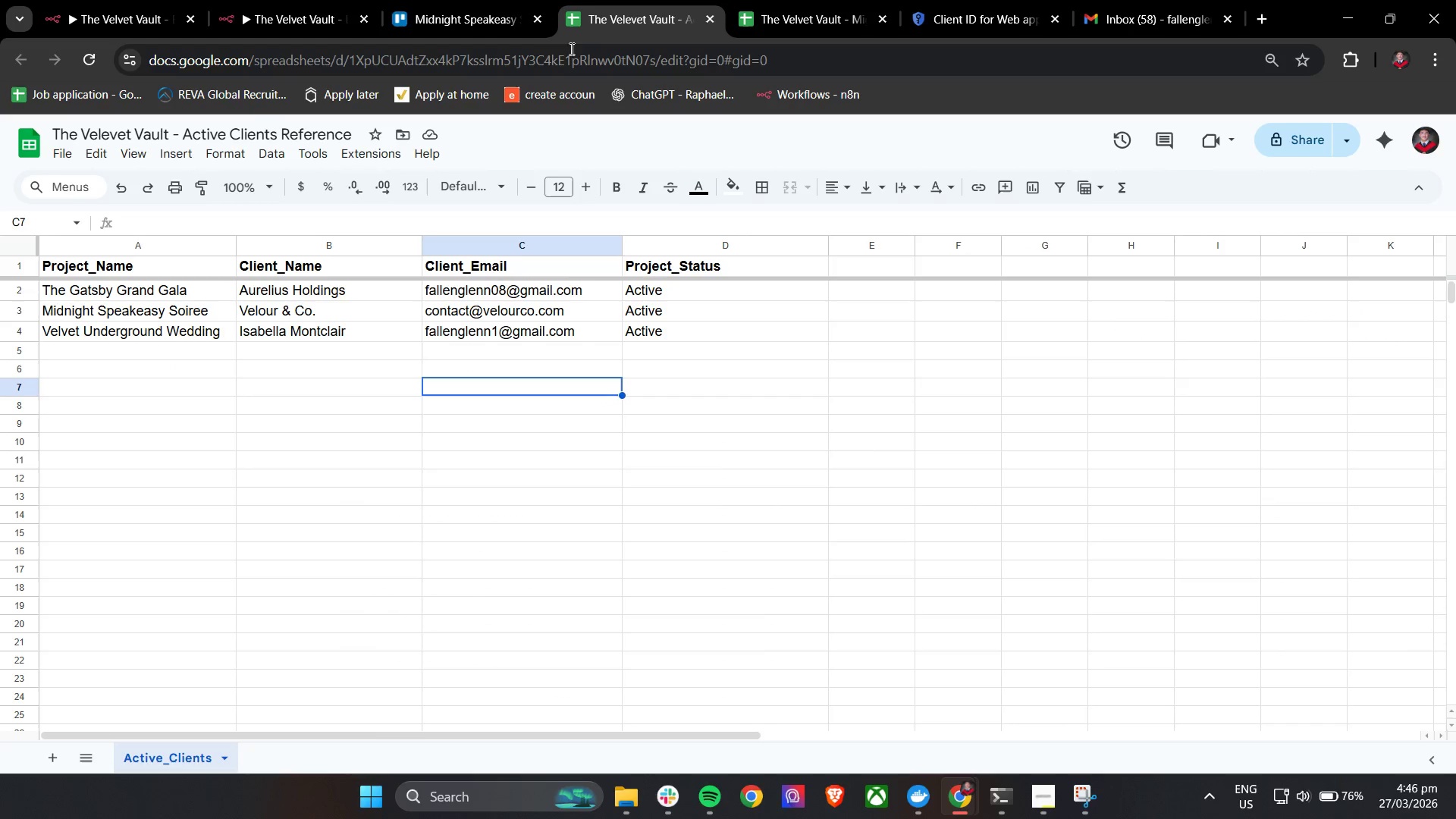 
double_click([231, 0])
 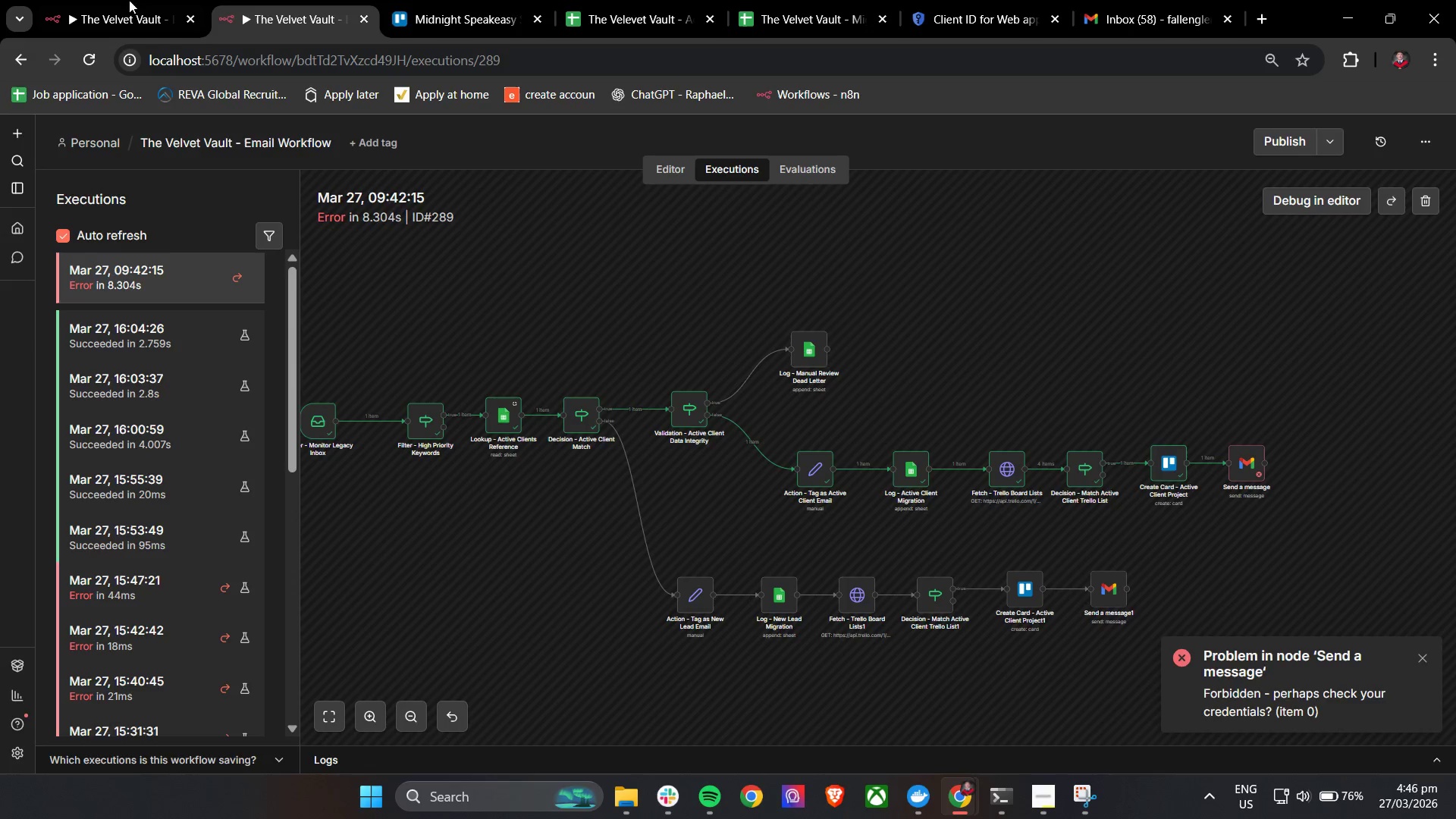 
triple_click([80, 0])
 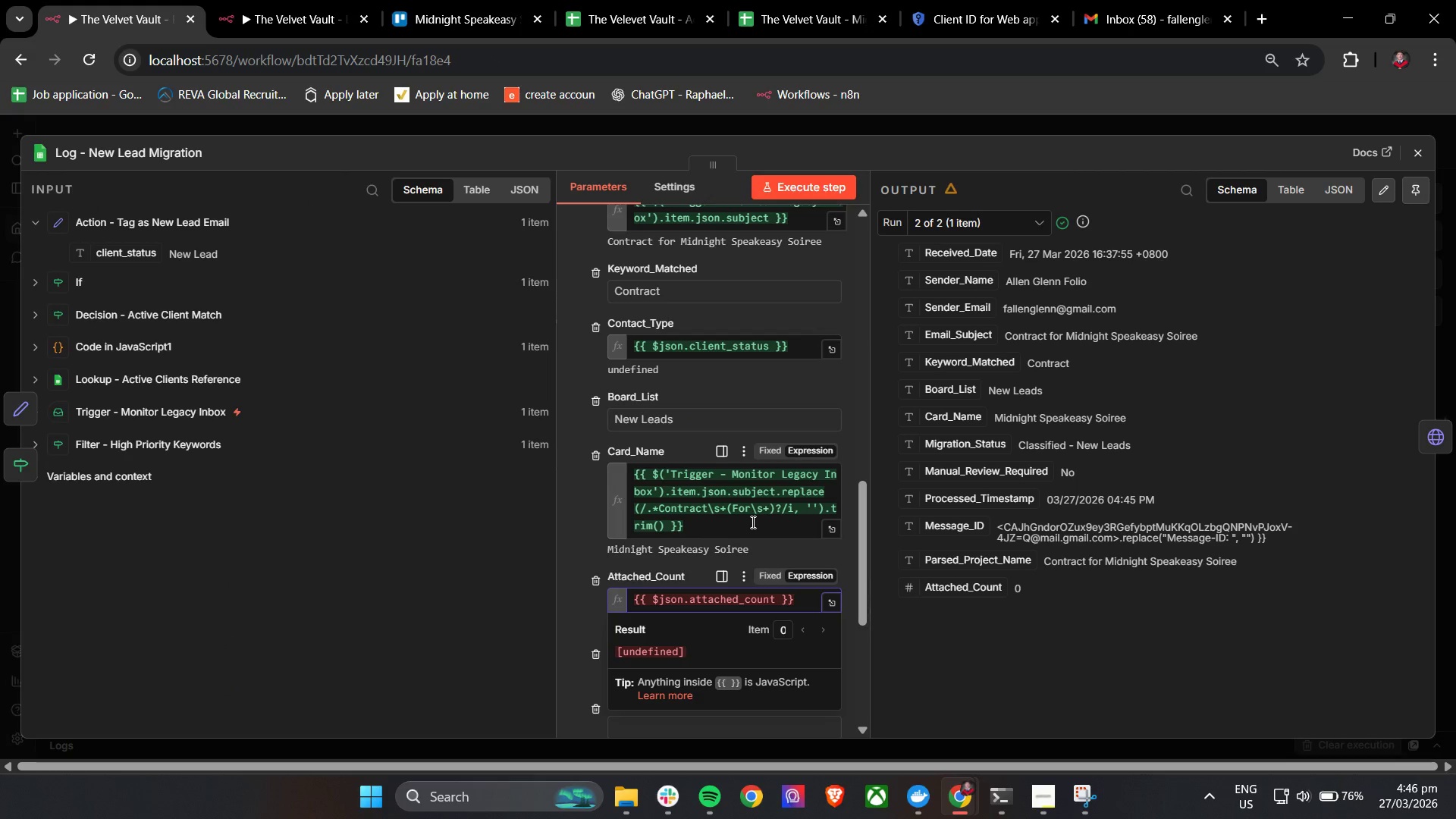 
scroll: coordinate [755, 521], scroll_direction: up, amount: 1.0
 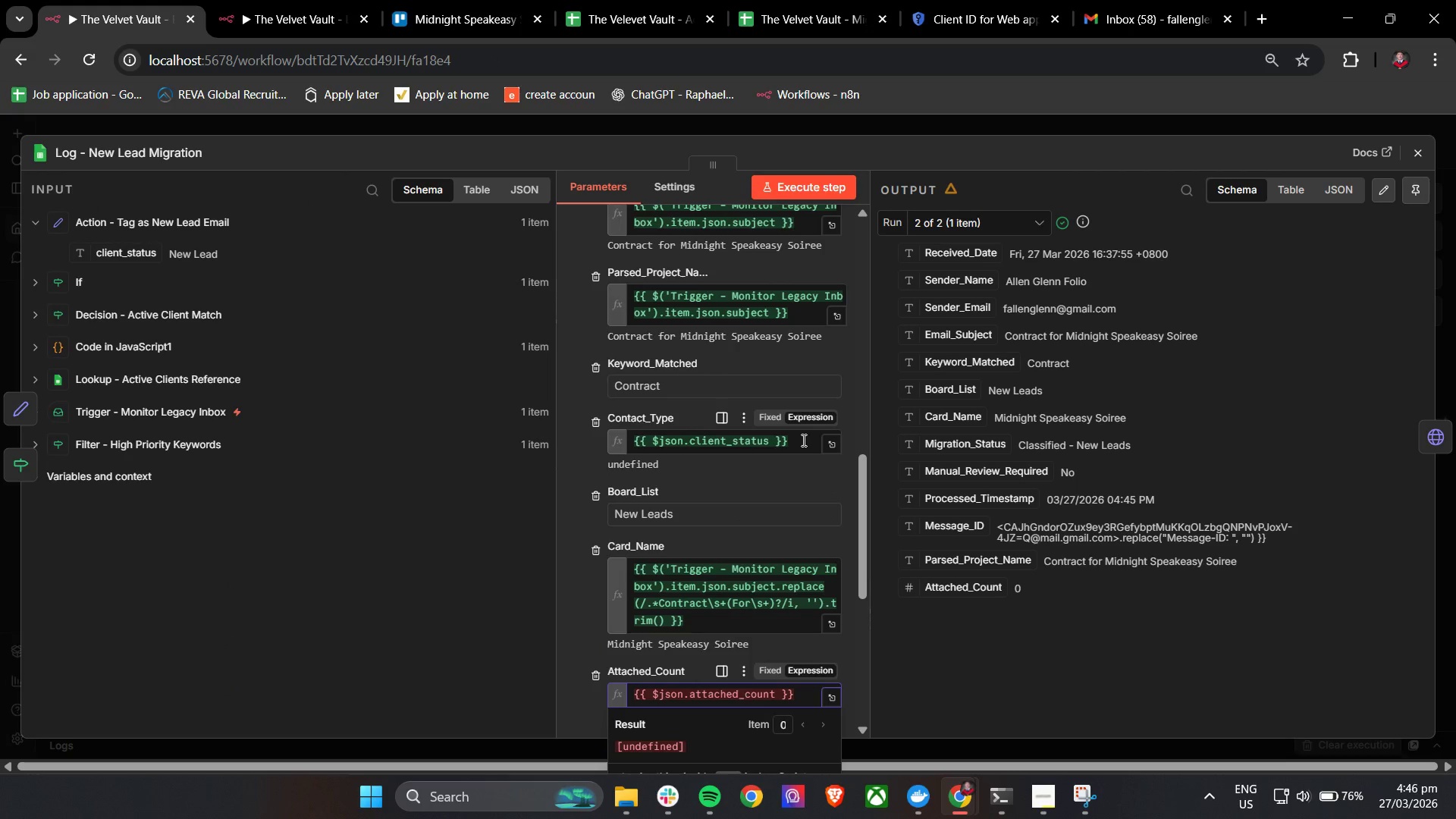 
left_click([1415, 152])
 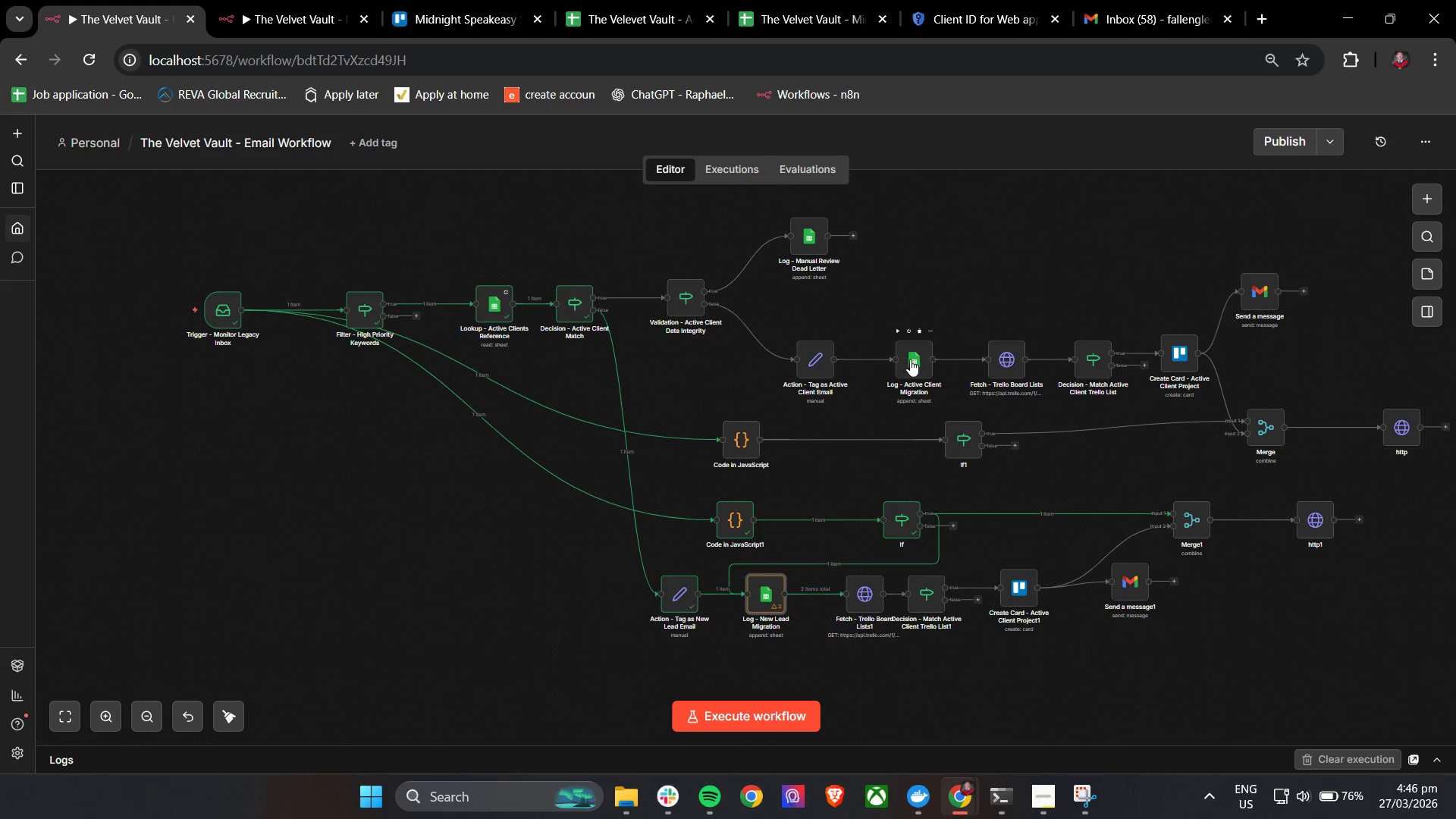 
double_click([914, 359])
 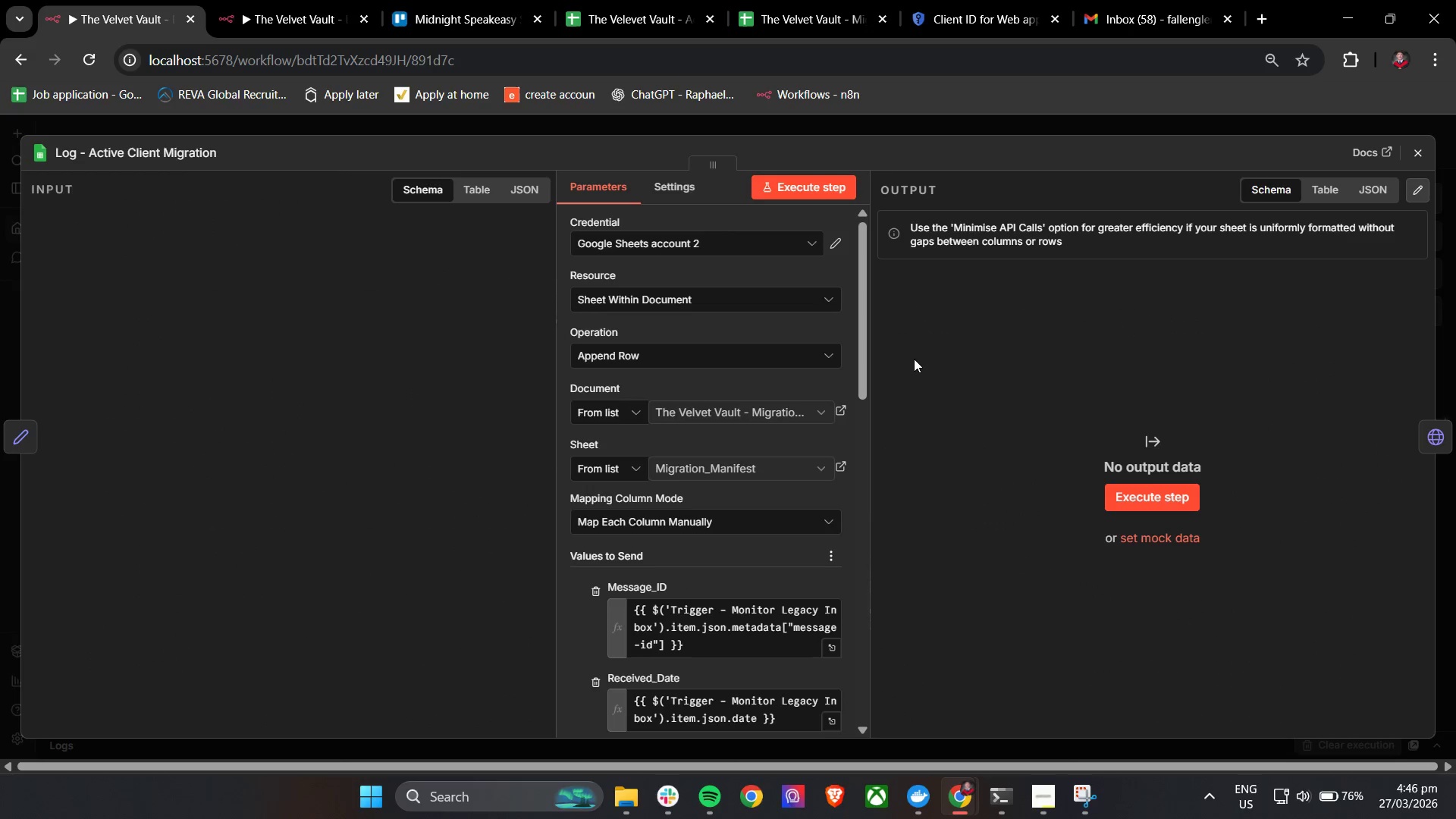 
scroll: coordinate [809, 420], scroll_direction: down, amount: 7.0
 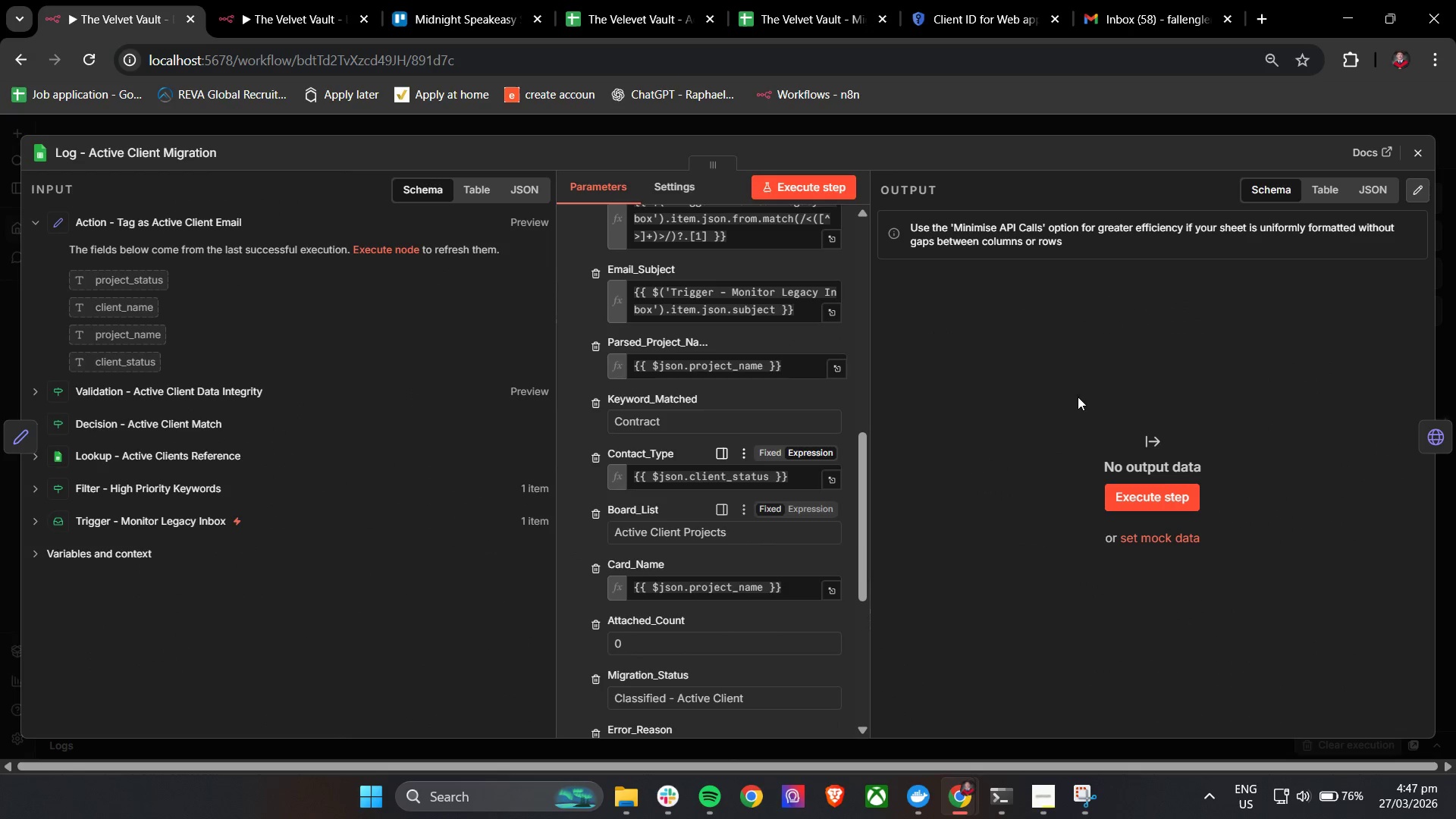 
left_click([1417, 155])
 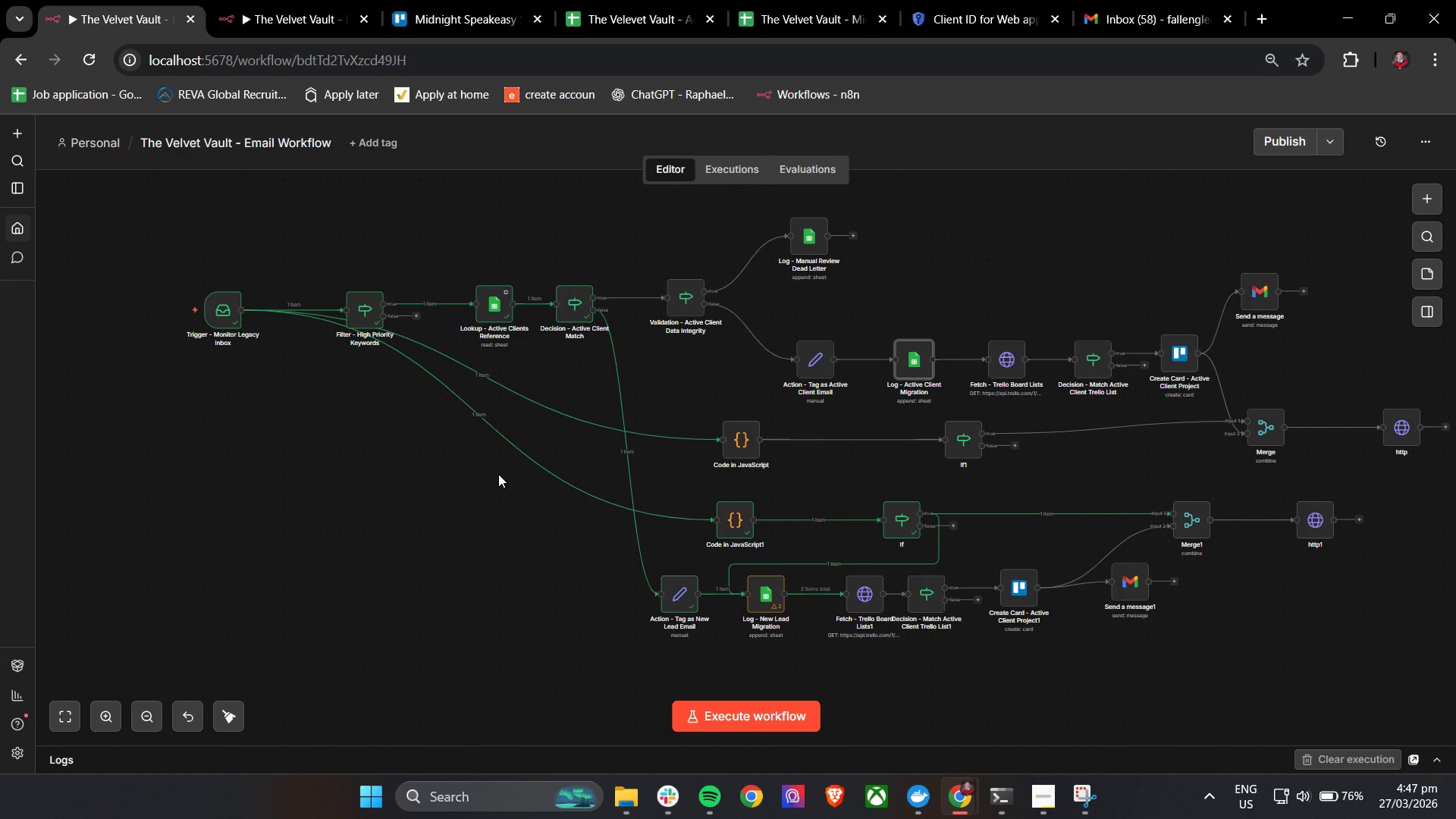 
wait(10.51)
 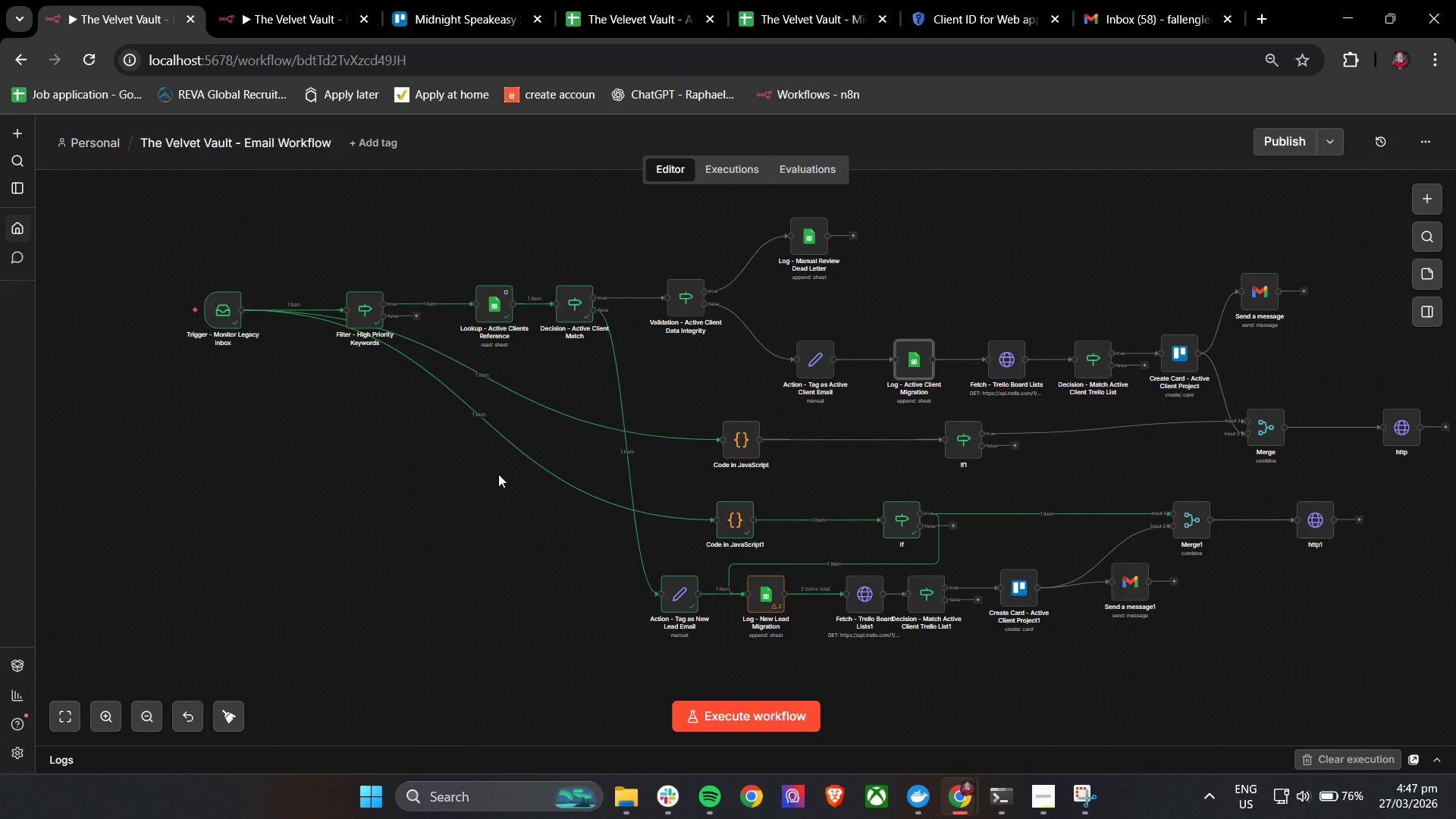 
double_click([761, 598])
 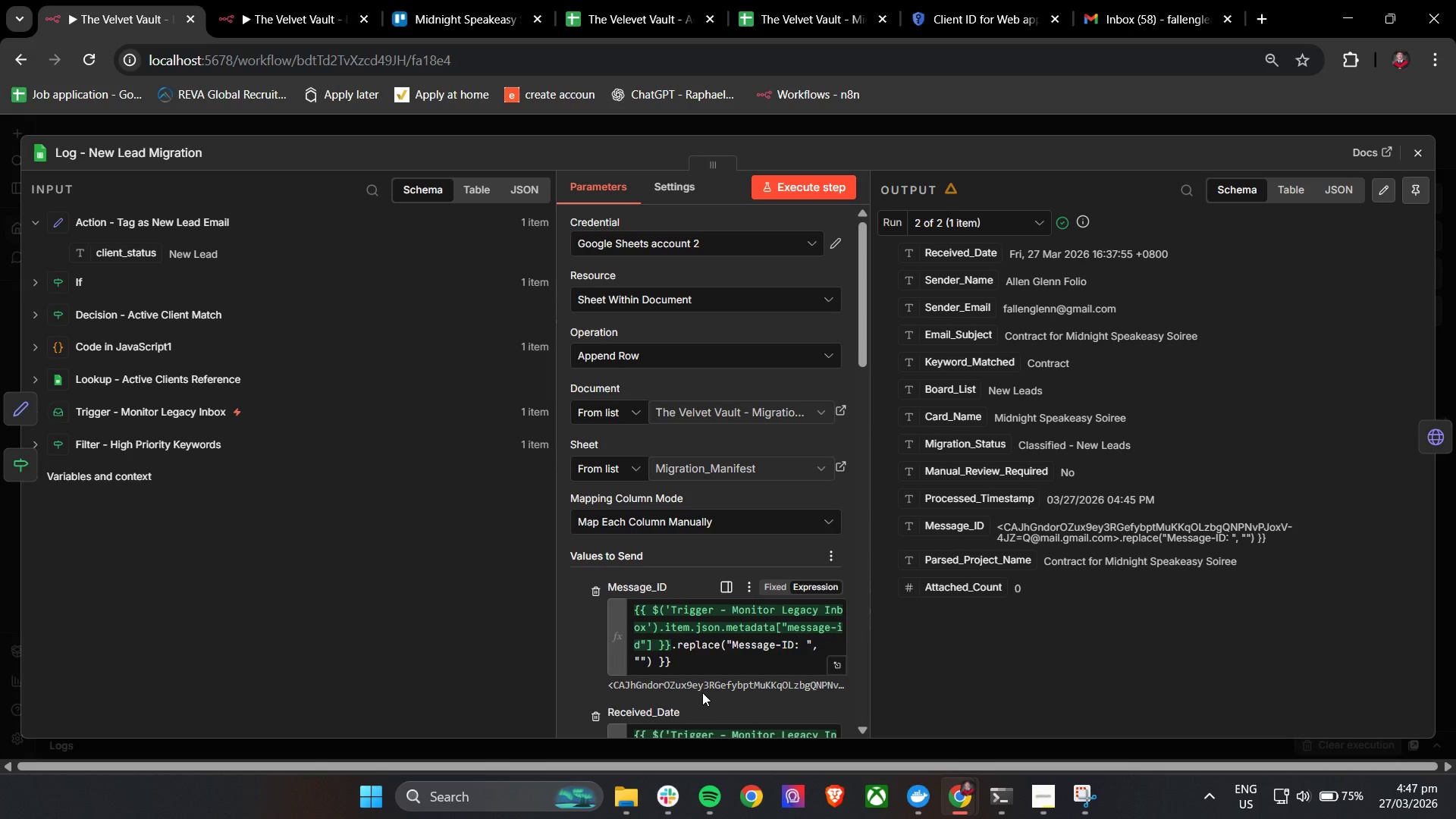 
wait(24.62)
 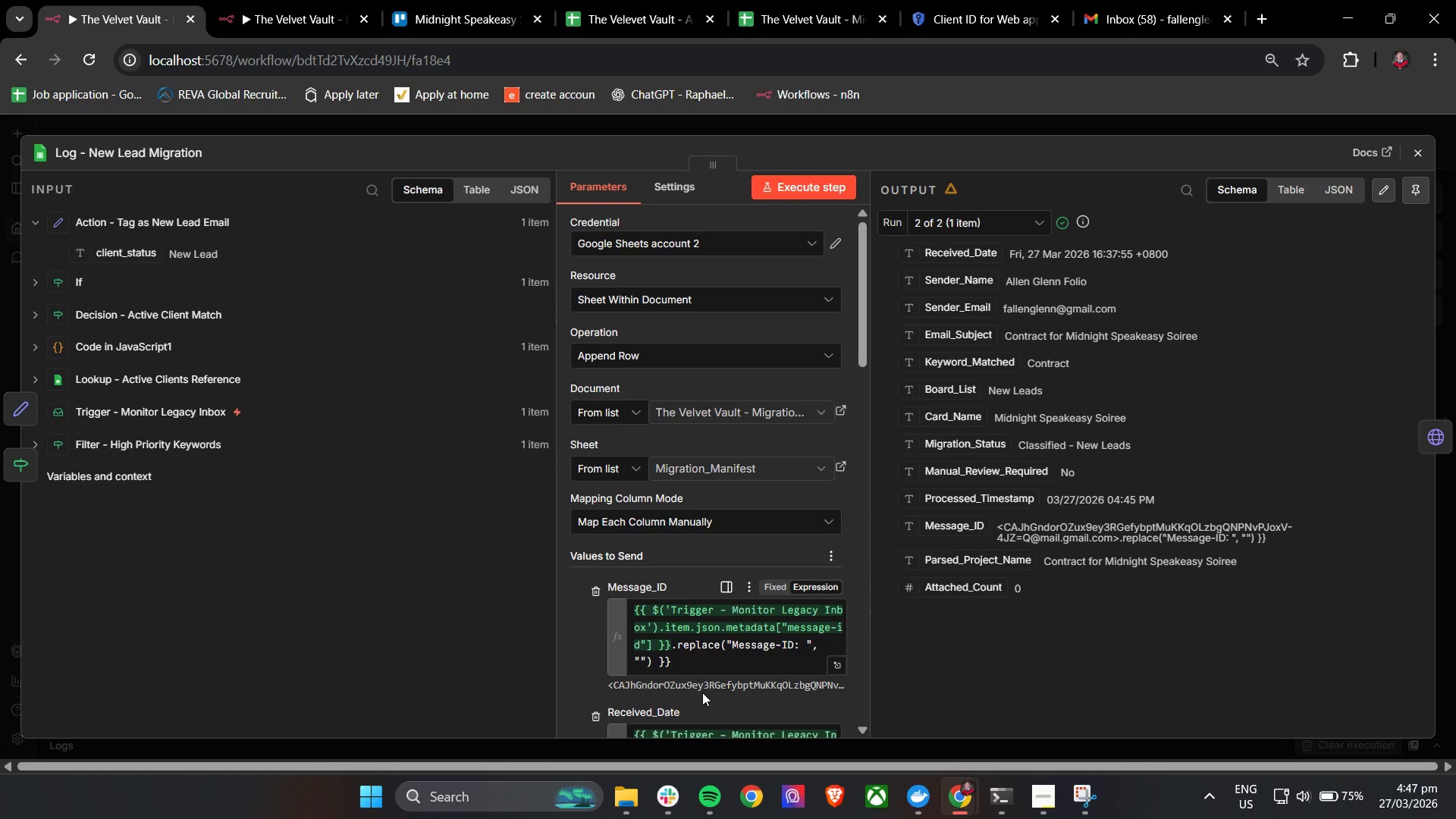 
scroll: coordinate [642, 549], scroll_direction: down, amount: 8.0
 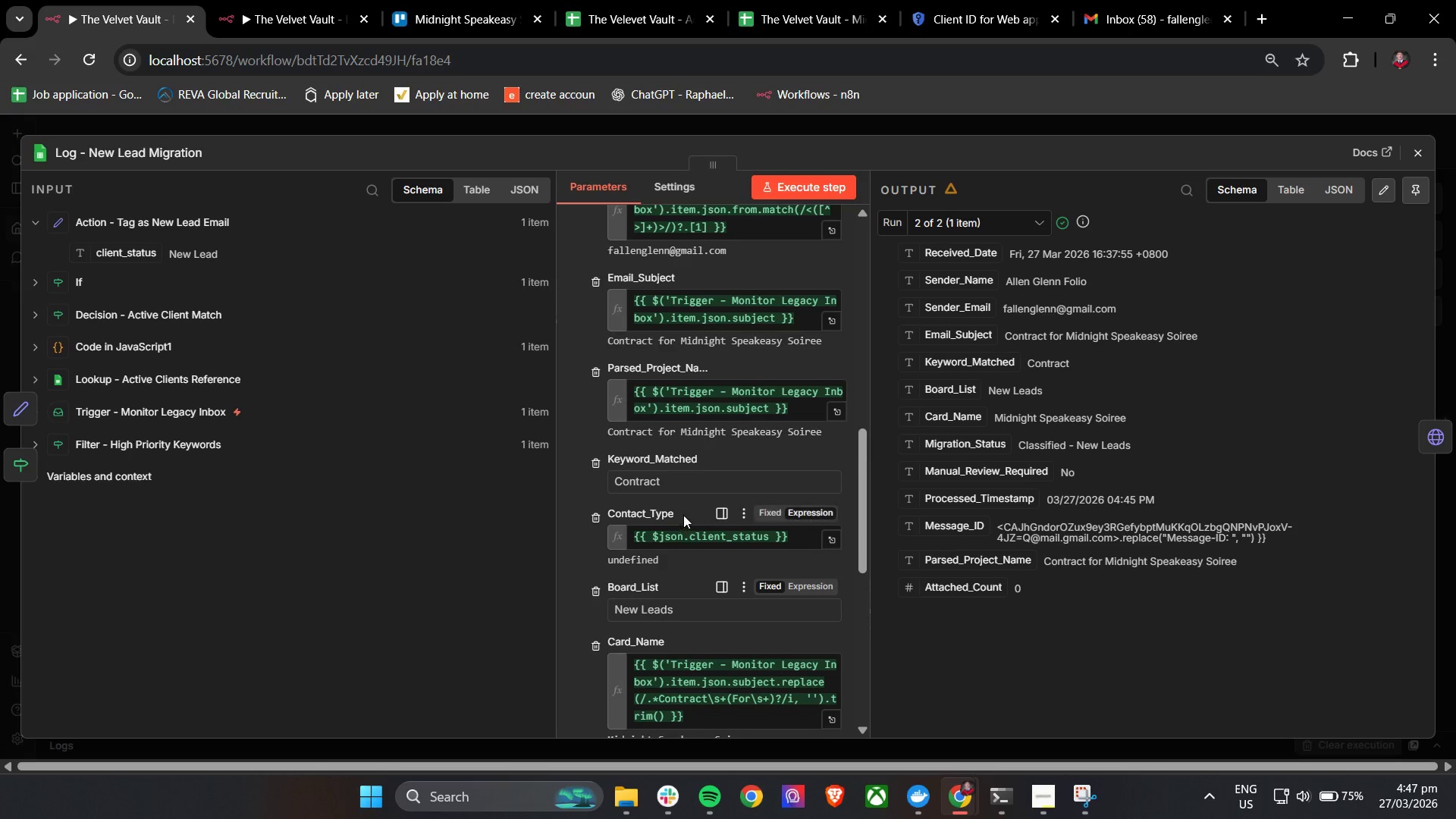 
double_click([695, 481])
 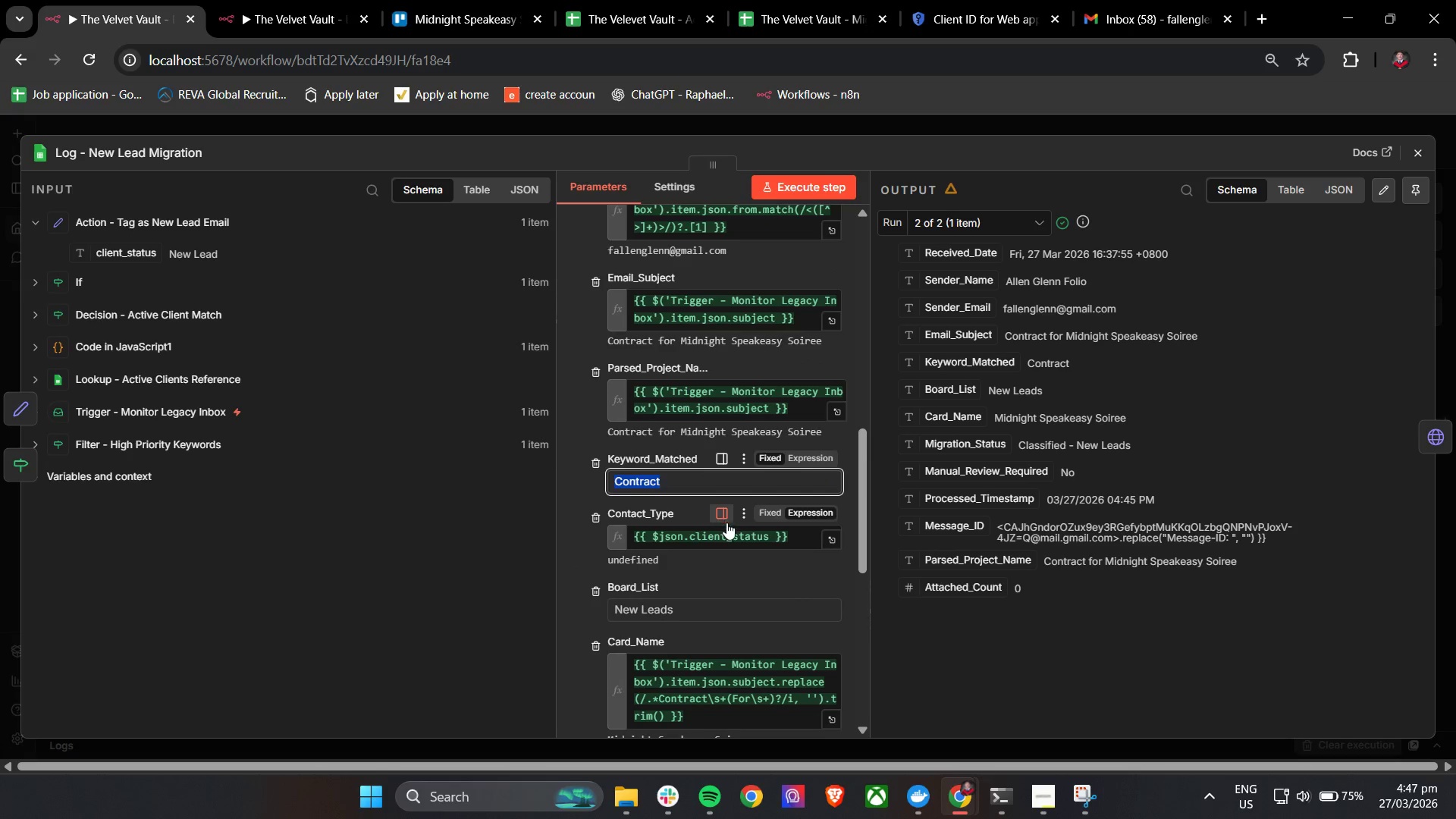 
double_click([726, 529])
 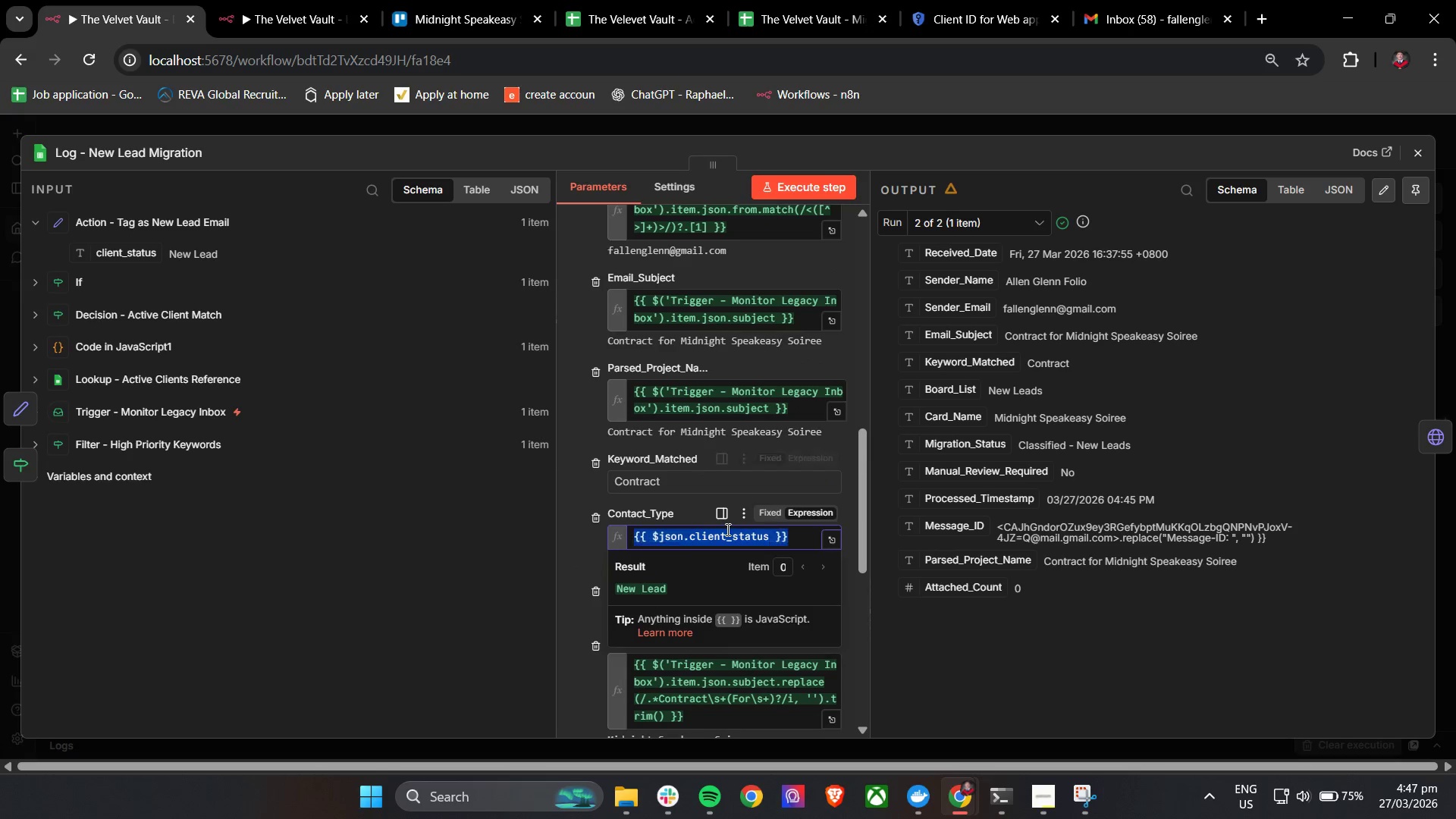 
triple_click([726, 529])
 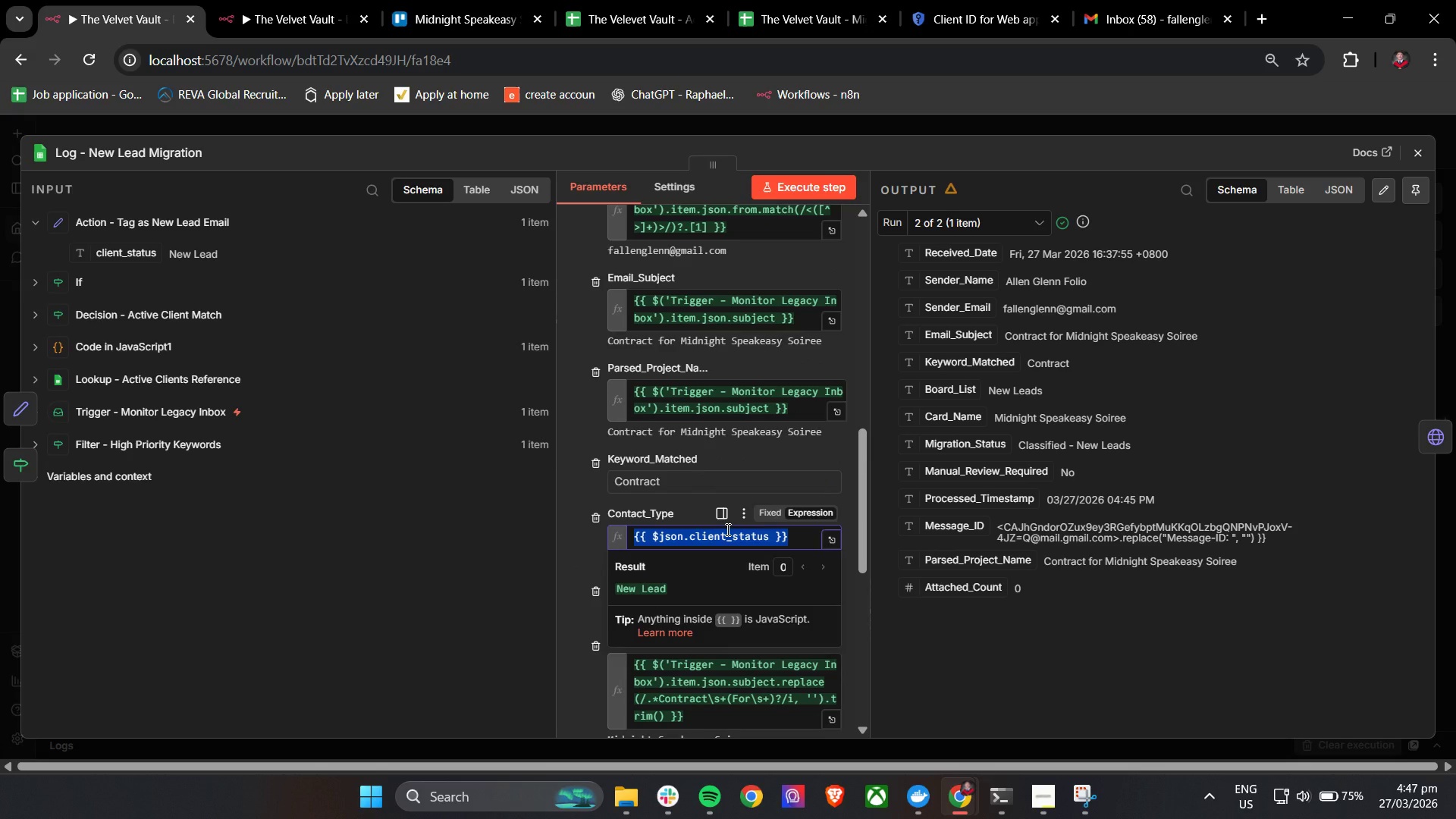 
type(New Lead)
 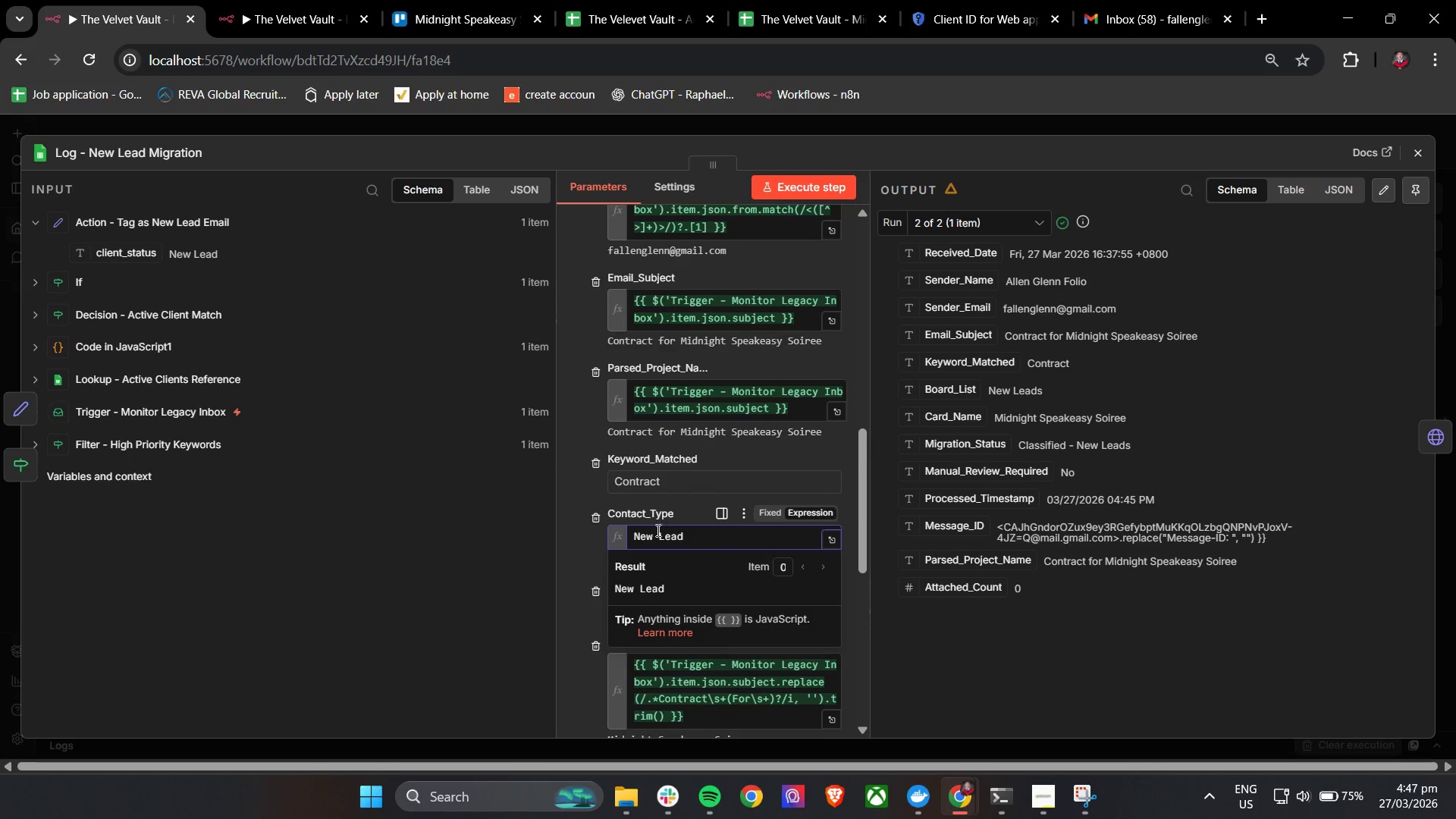 
left_click([578, 551])
 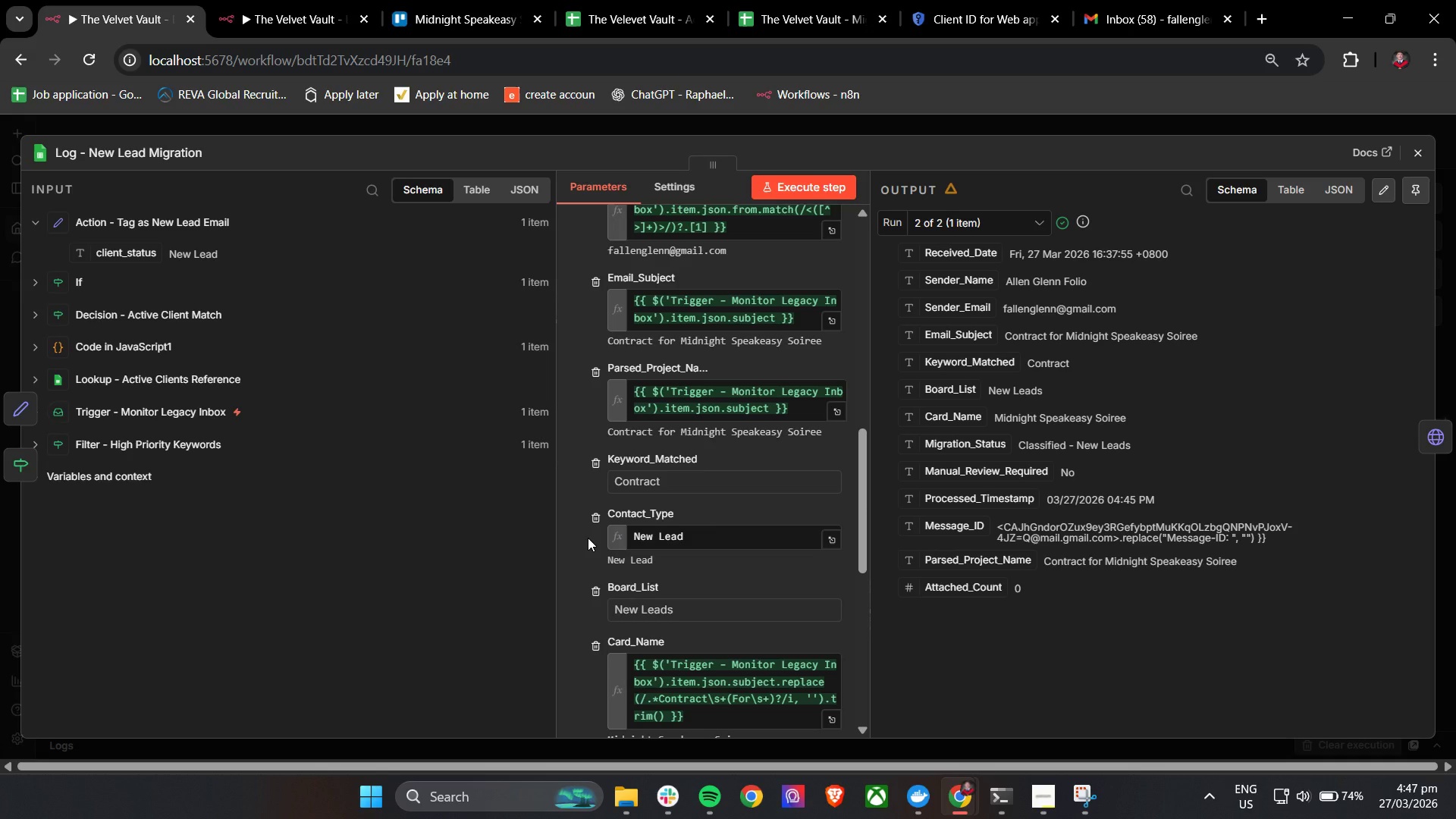 
wait(15.14)
 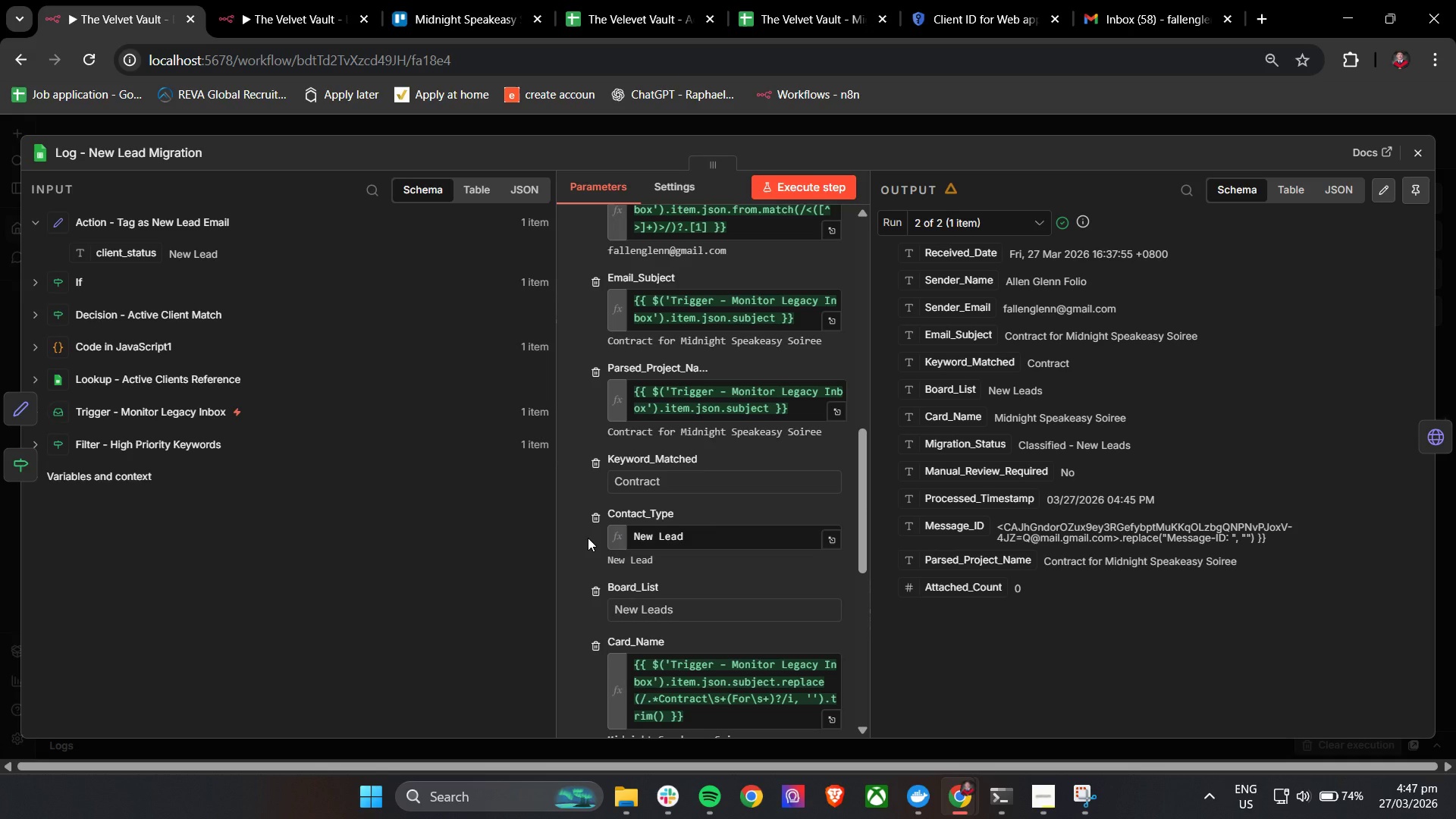 
left_click([596, 491])
 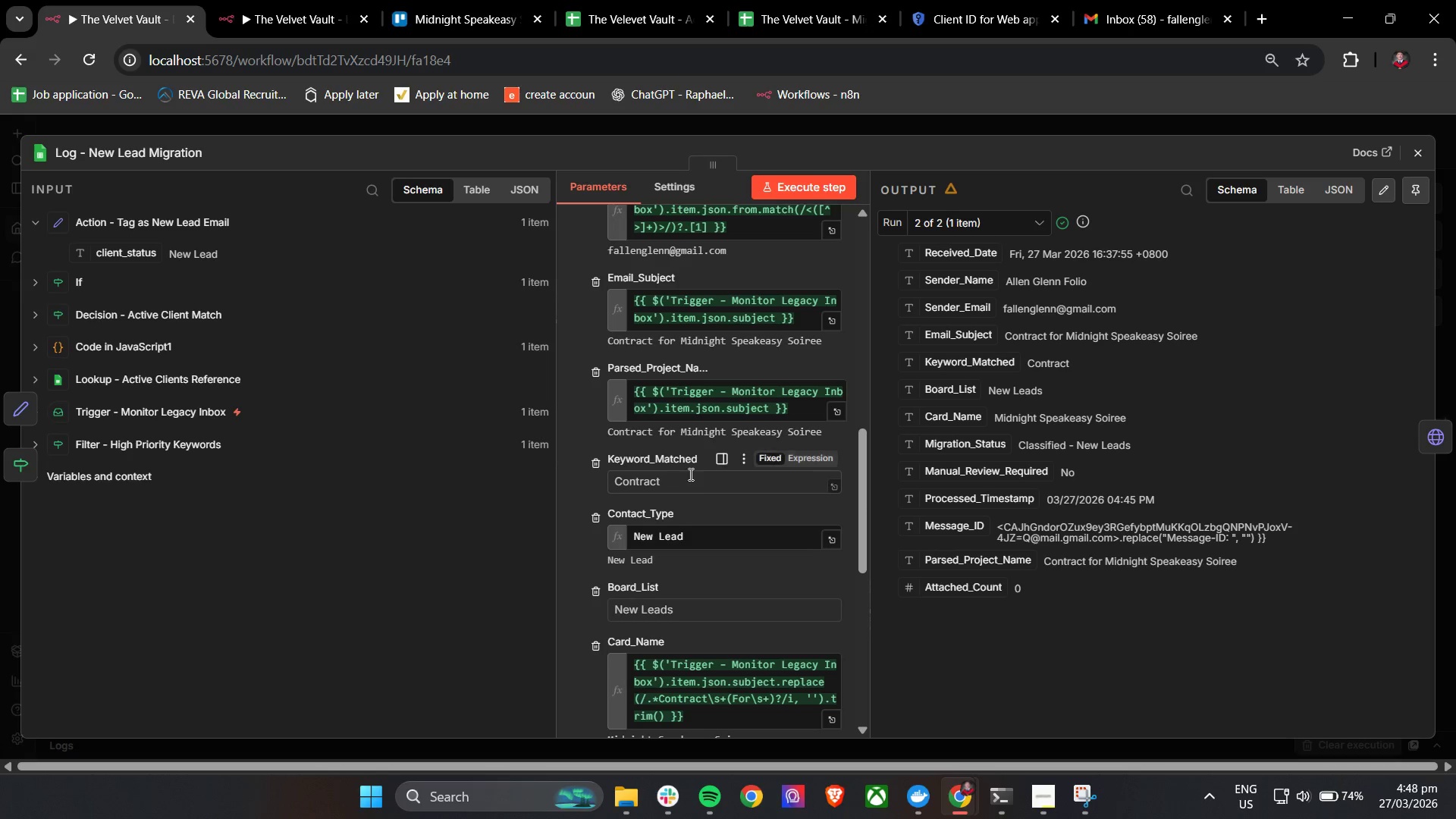 
scroll: coordinate [689, 466], scroll_direction: up, amount: 1.0
 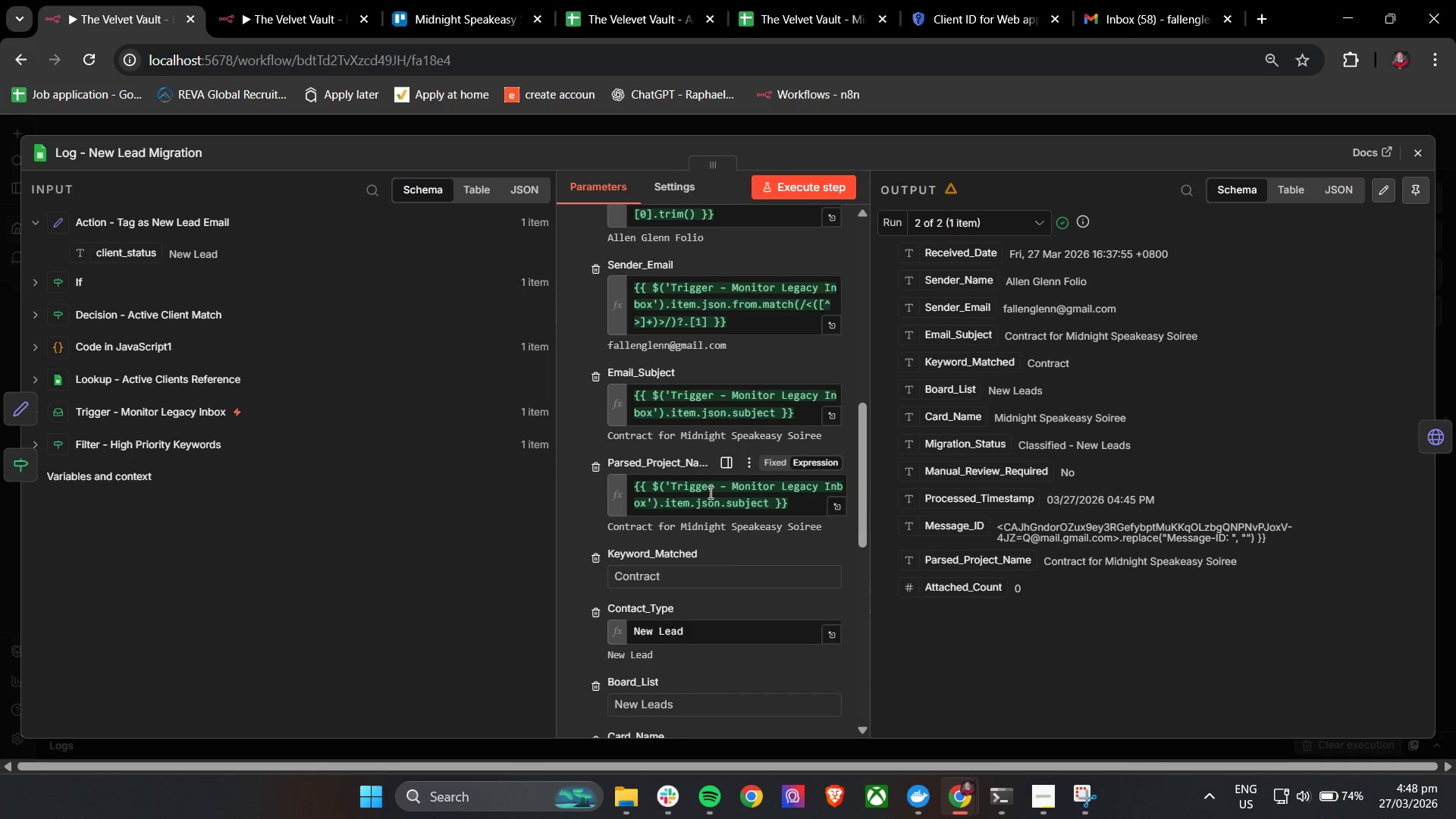 
scroll: coordinate [684, 560], scroll_direction: down, amount: 4.0
 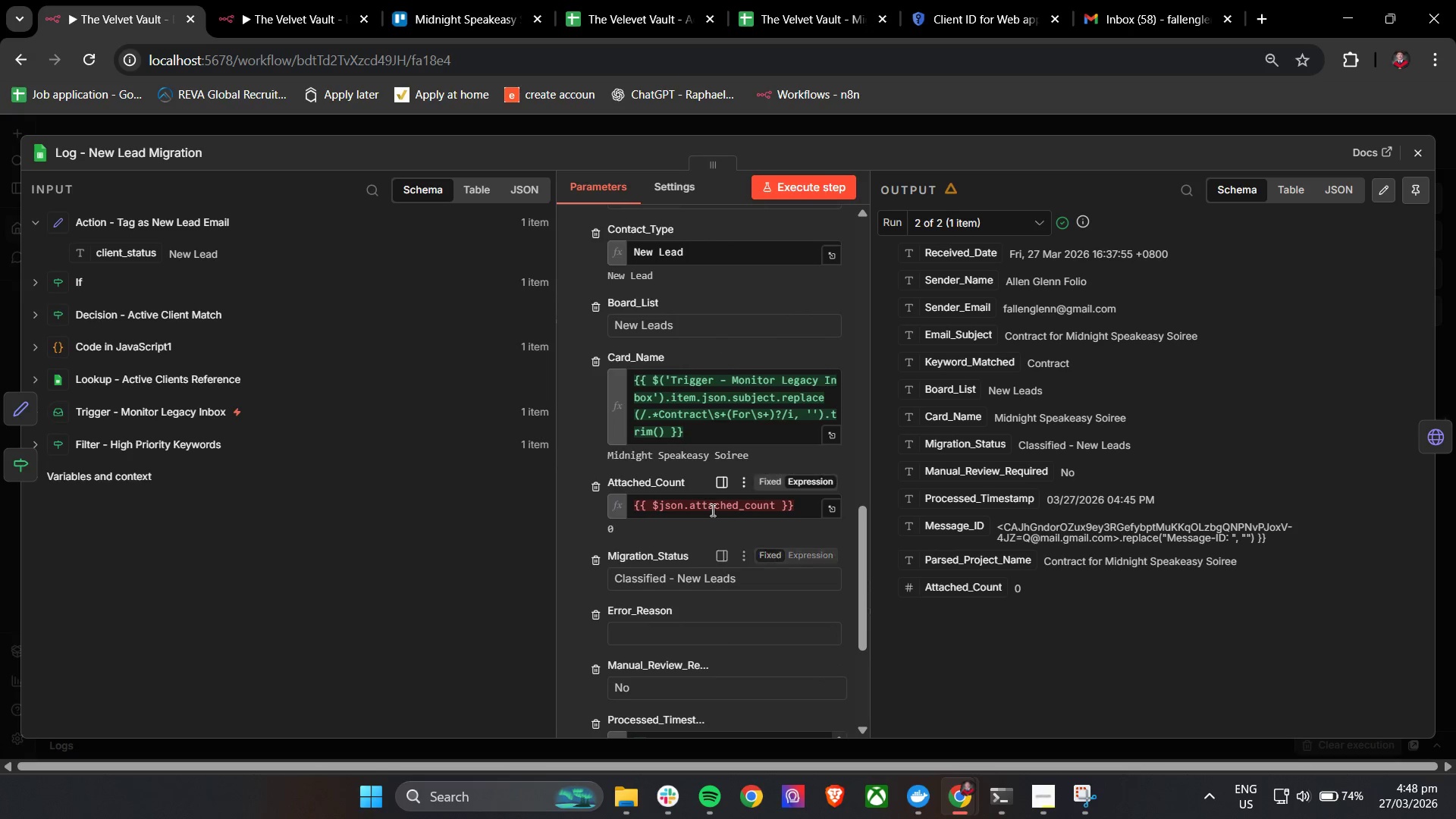 
double_click([711, 510])
 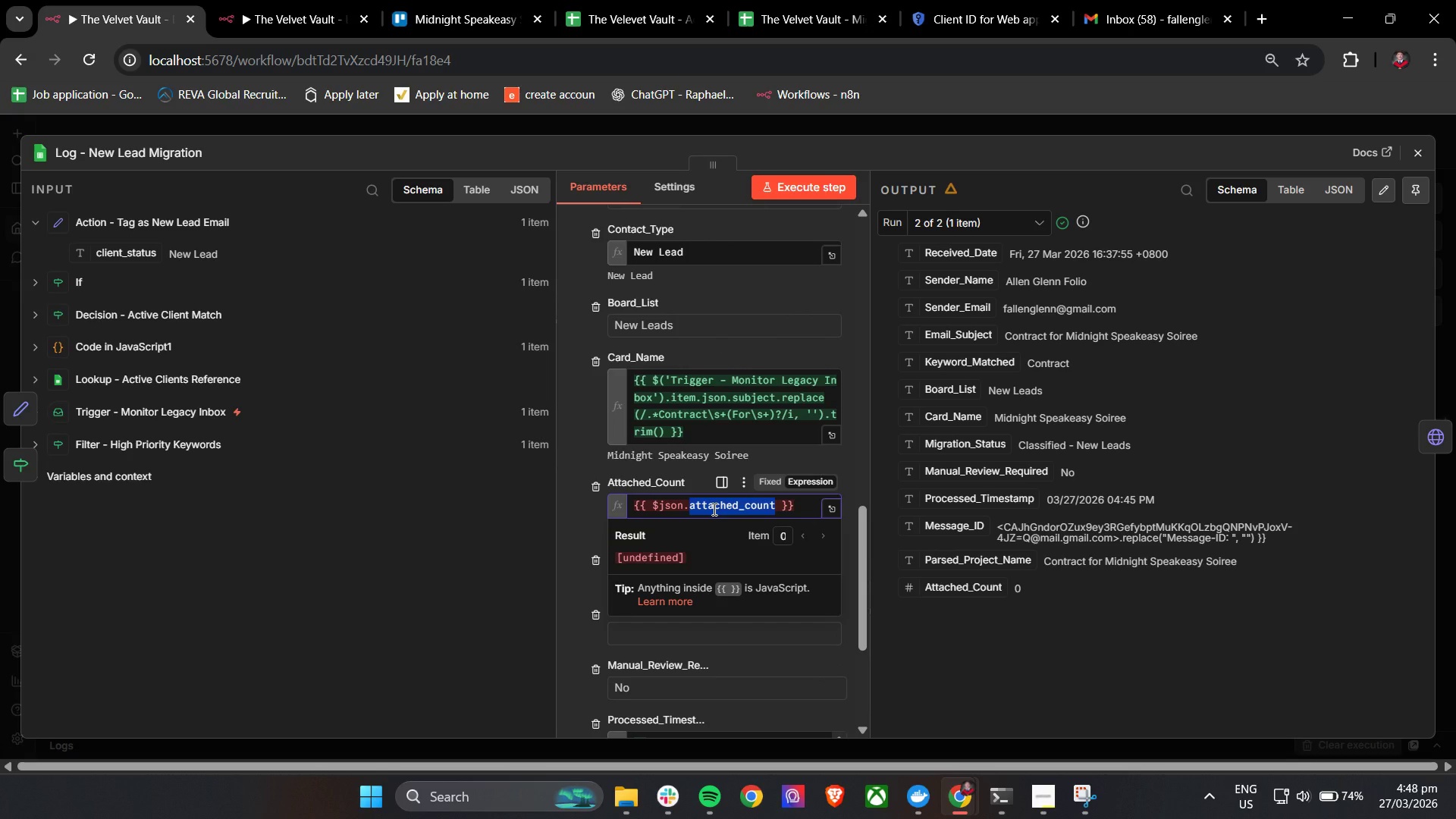 
left_click_drag(start_coordinate=[713, 509], to_coordinate=[723, 508])
 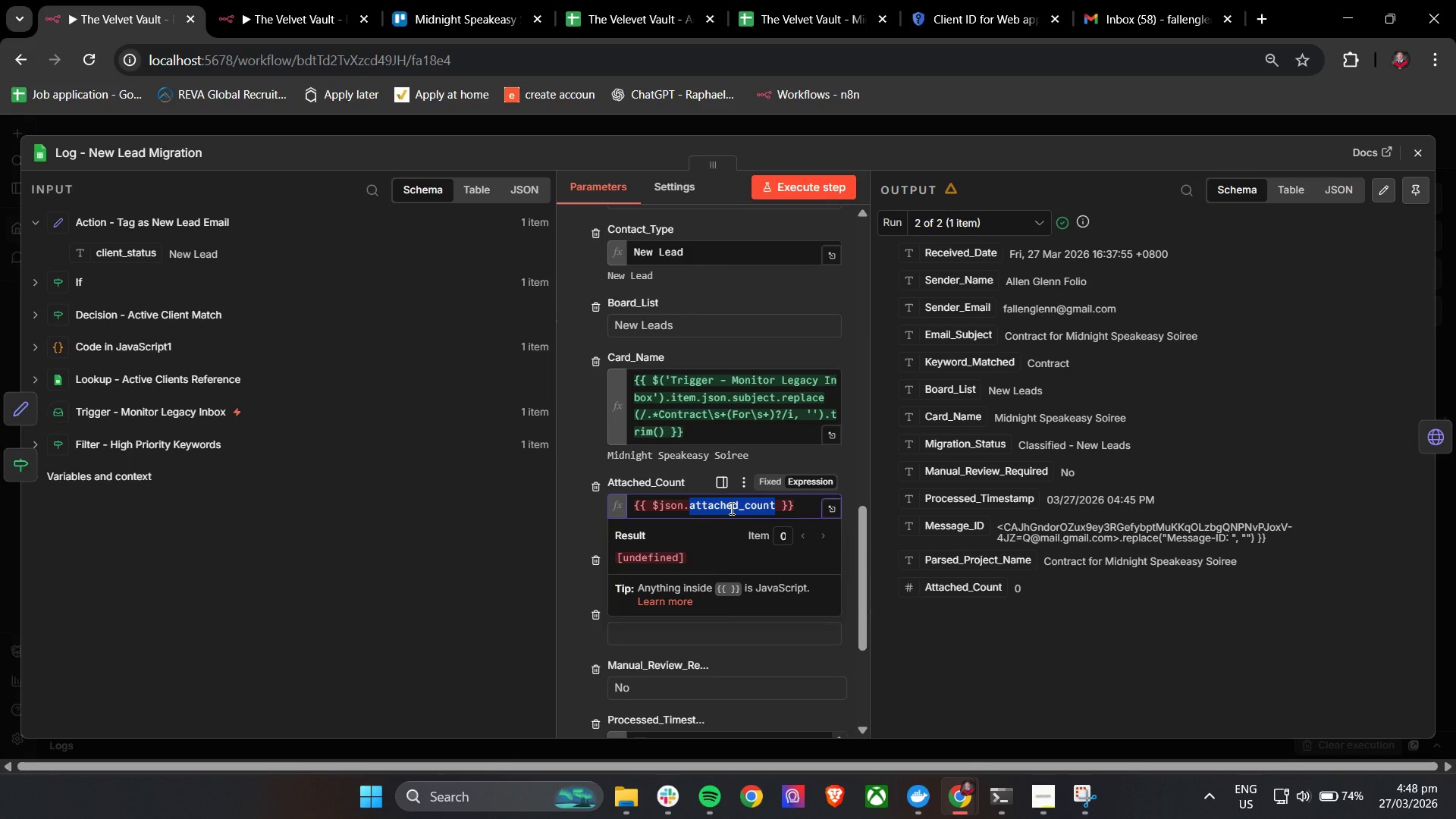 
double_click([730, 508])
 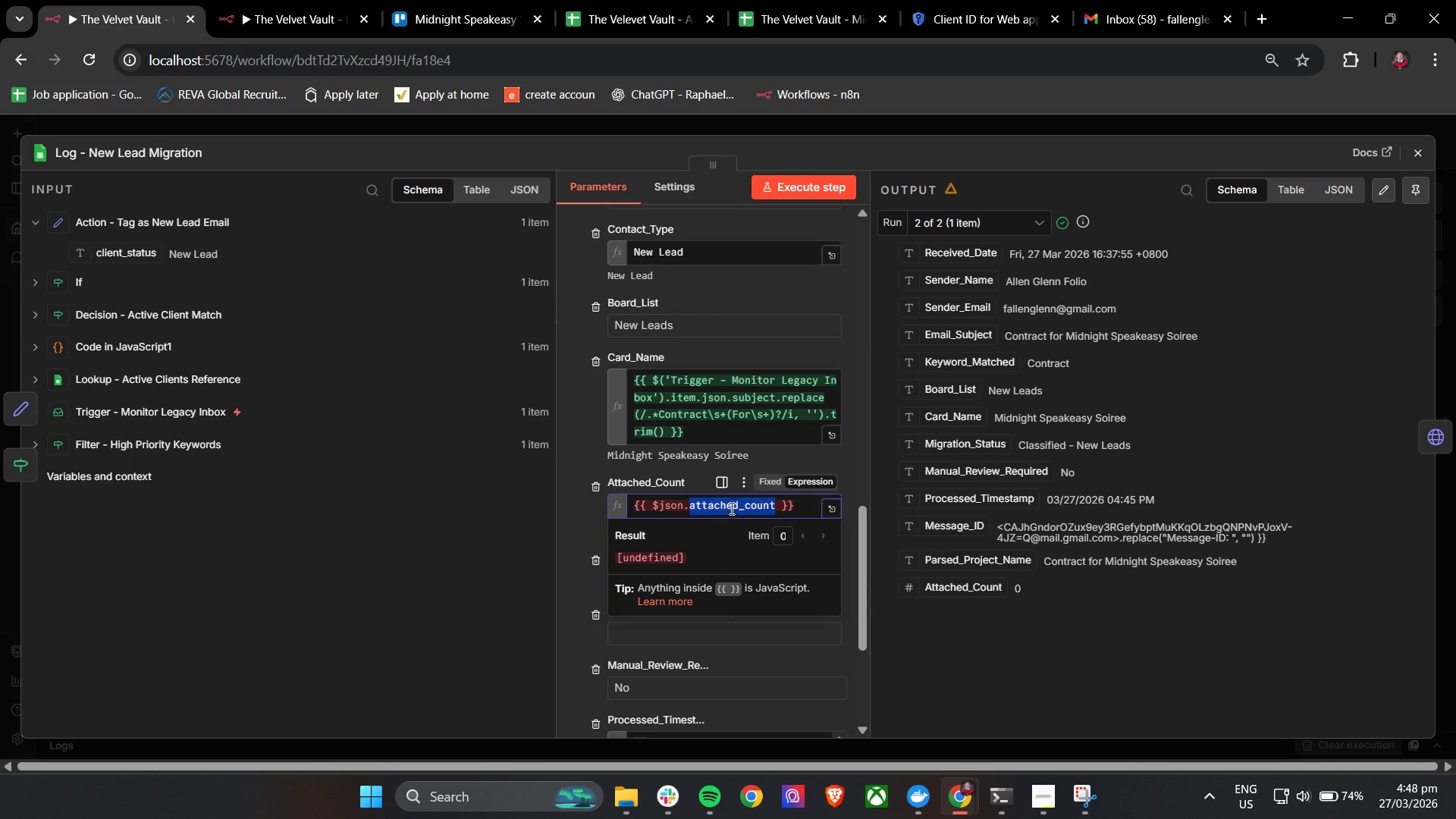 
triple_click([730, 508])
 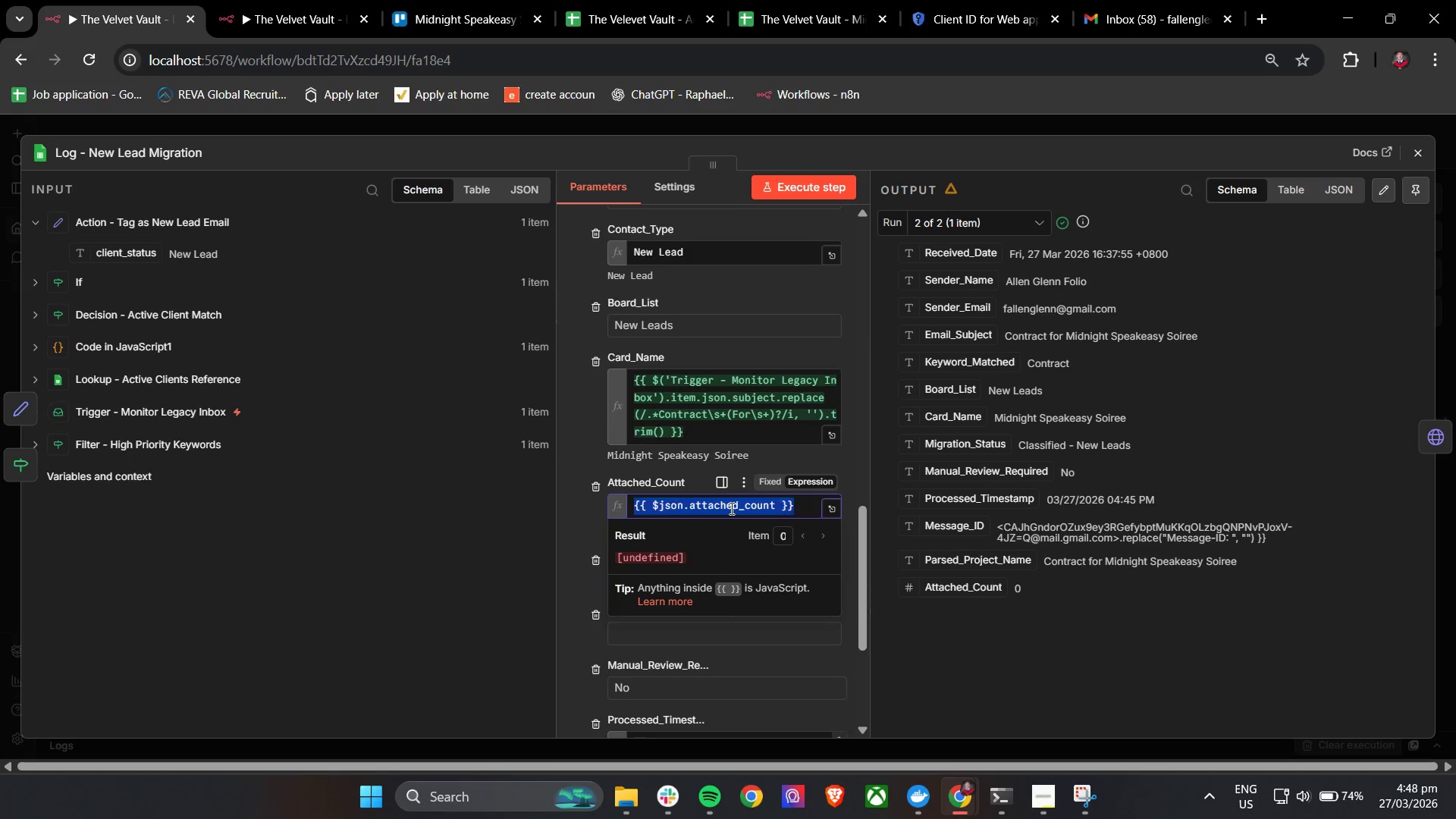 
triple_click([730, 508])
 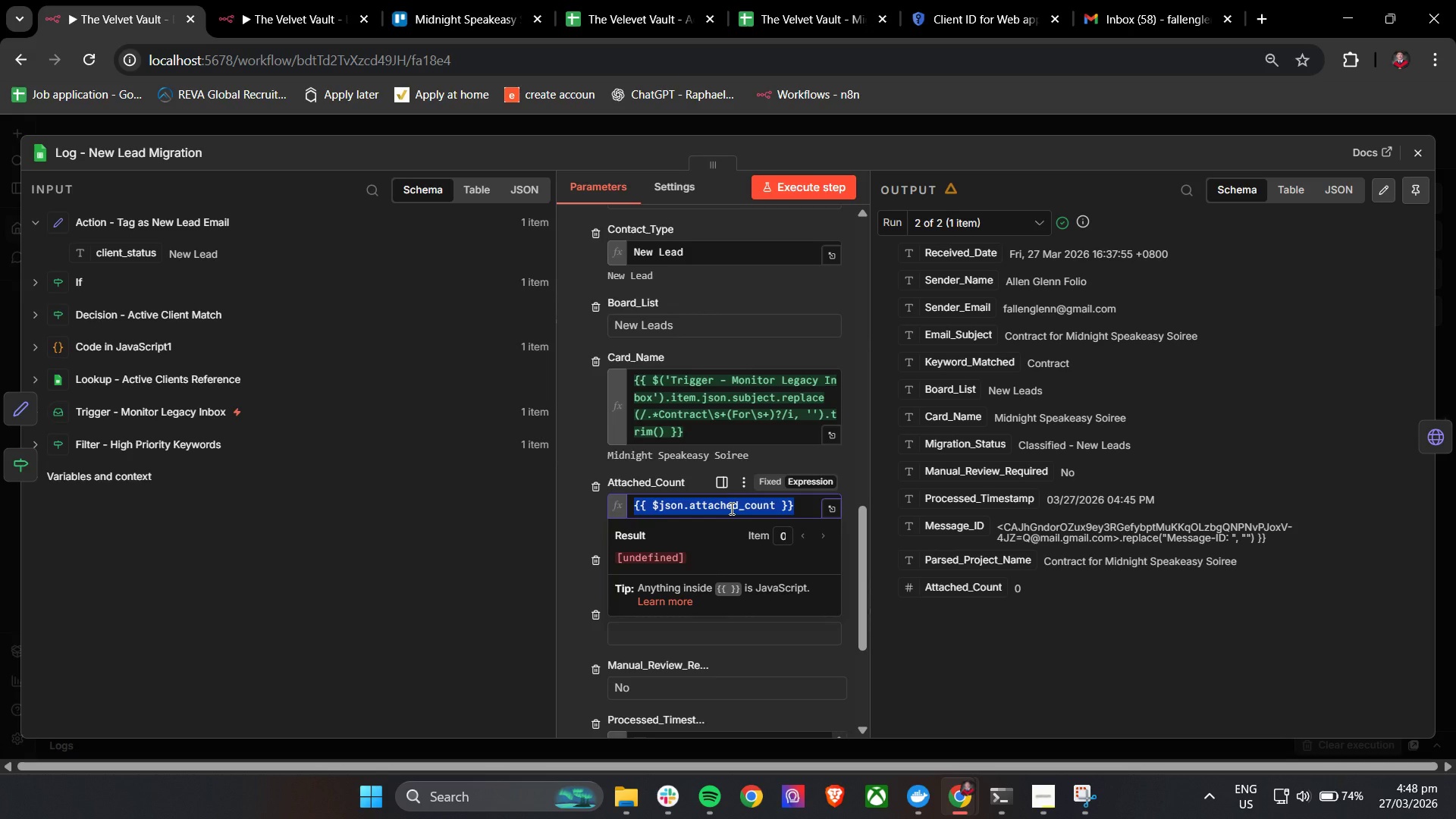 
triple_click([730, 508])
 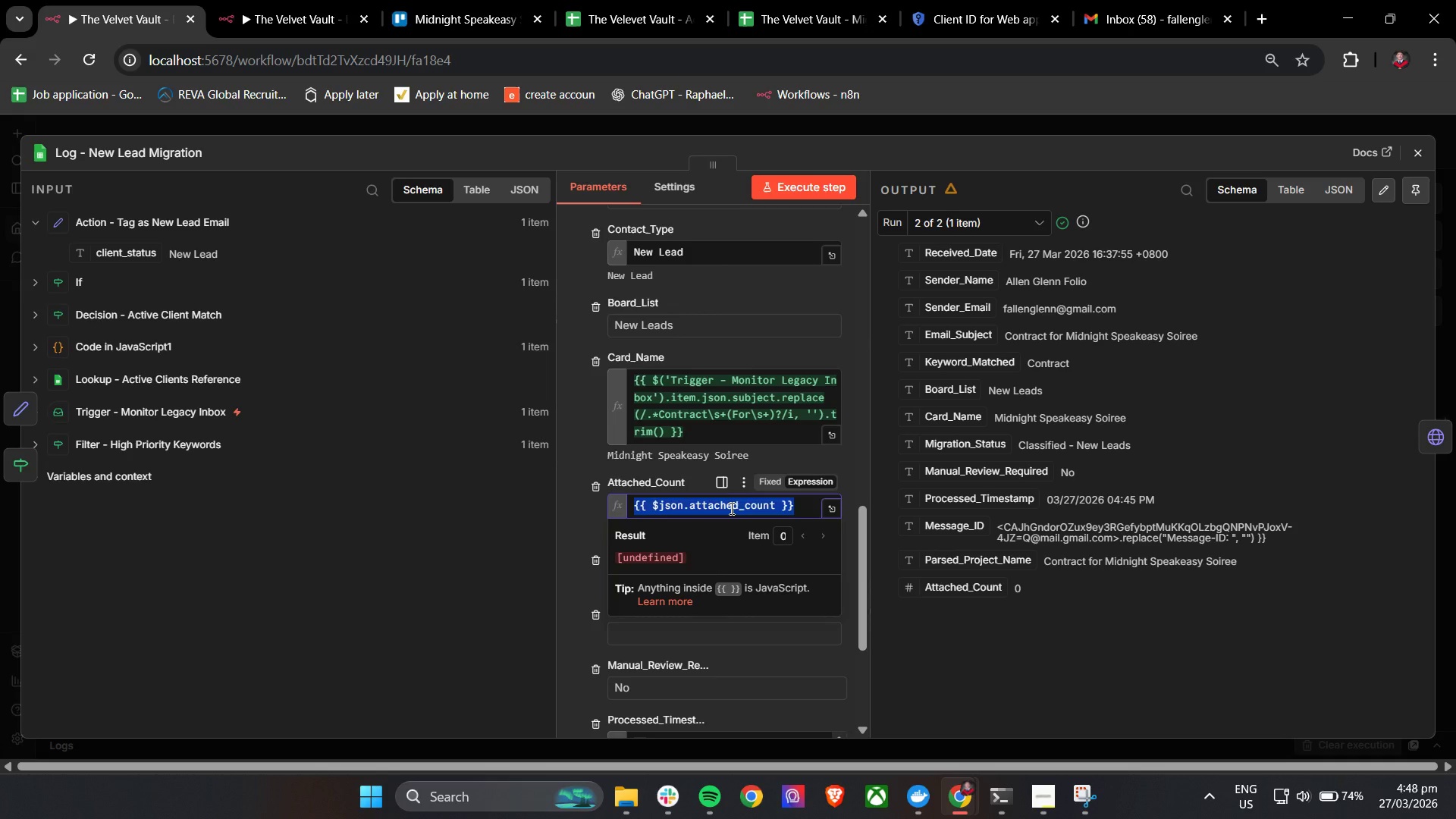 
key(Backspace)
 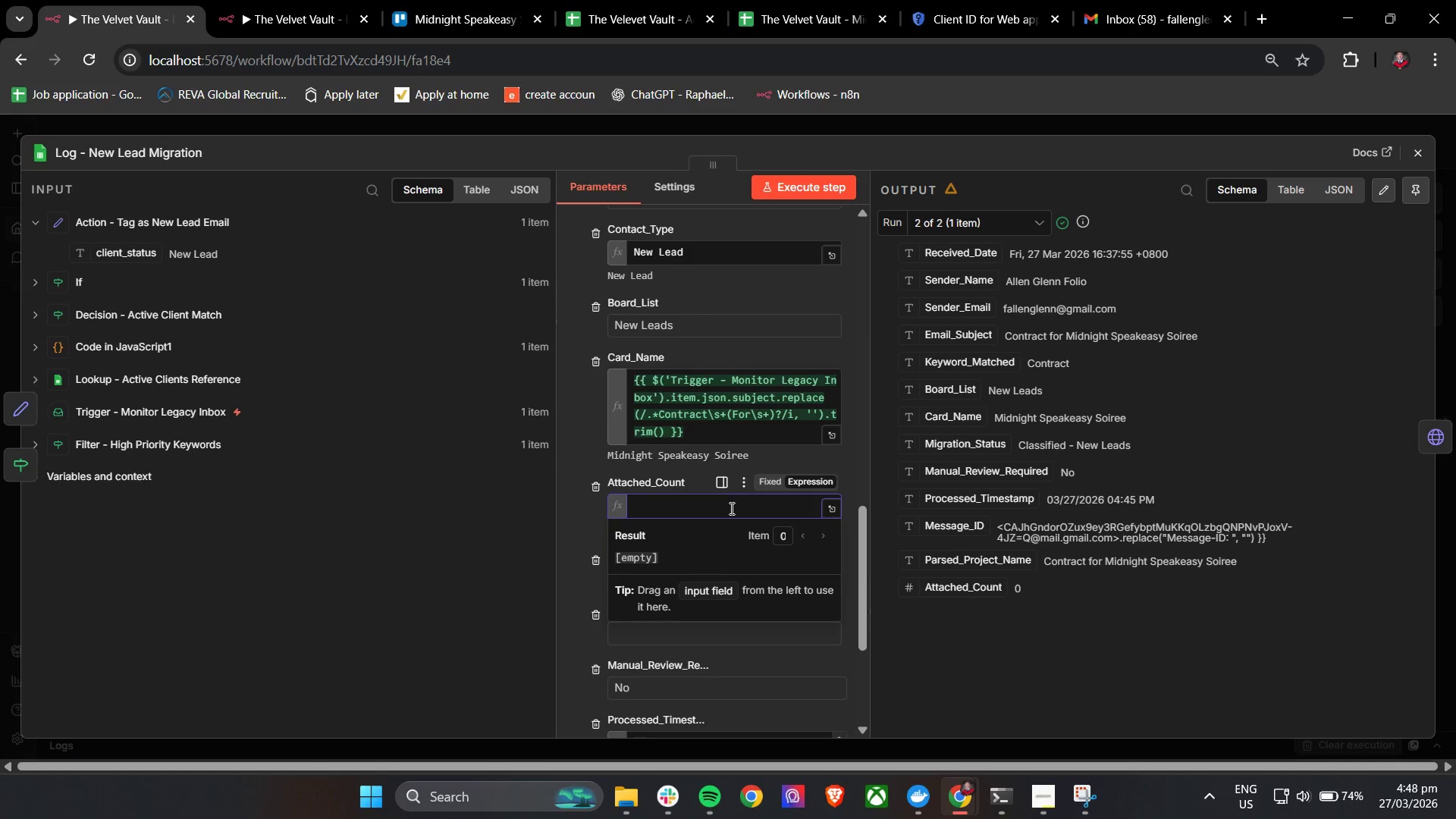 
wait(16.06)
 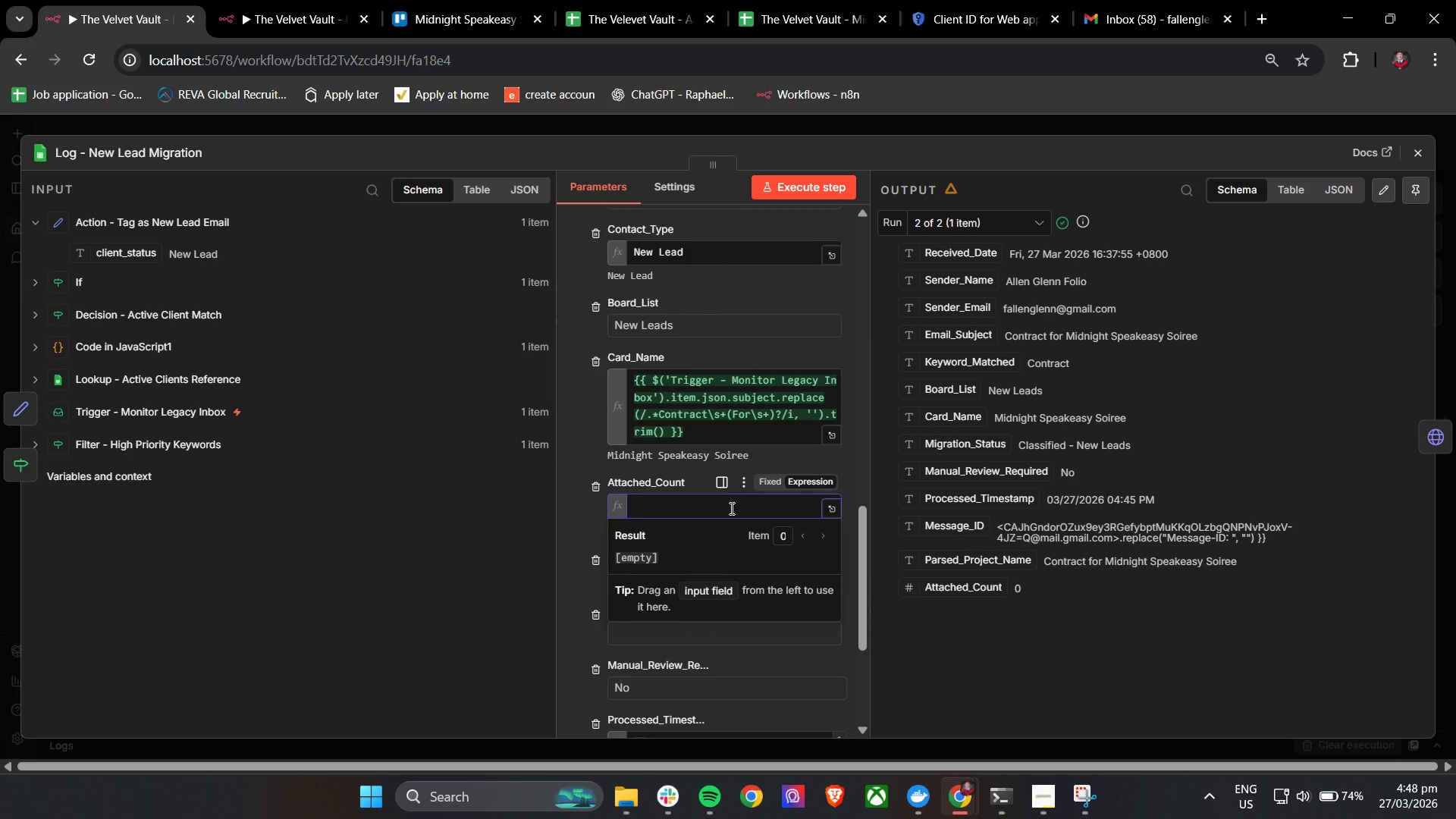 
left_click([912, 665])
 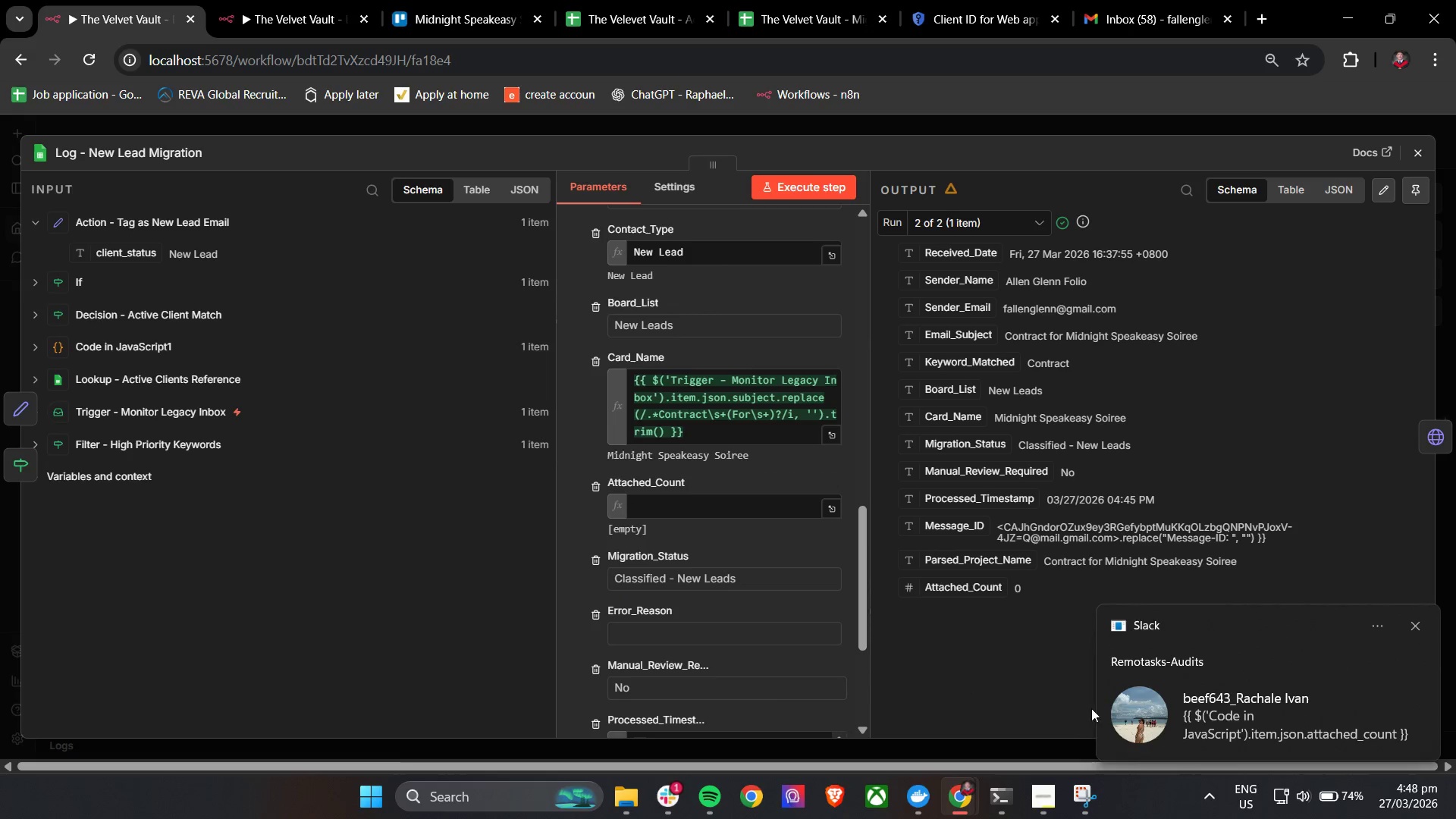 
left_click([1148, 711])
 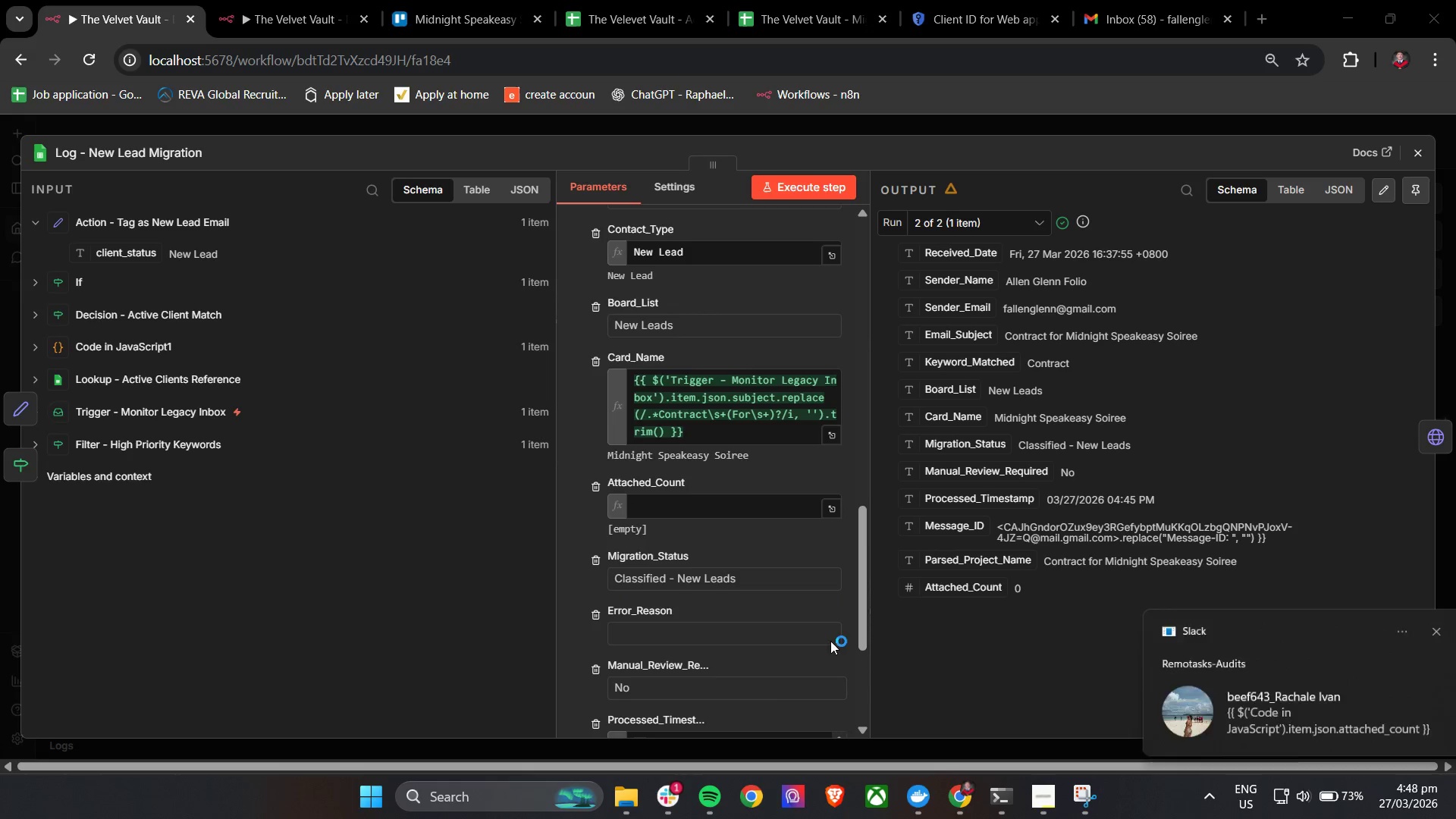 
key(Unknown)
 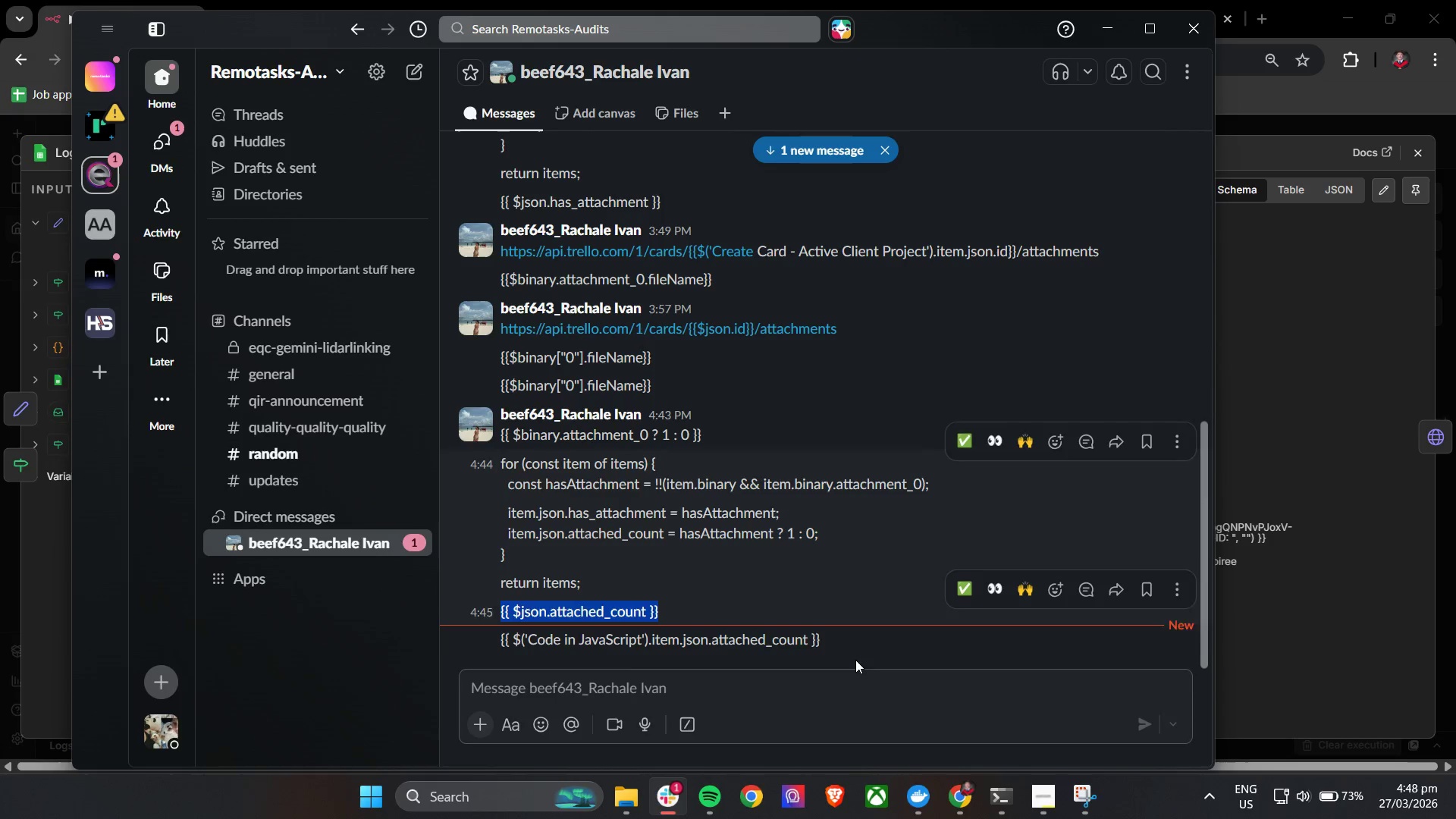 
left_click_drag(start_coordinate=[859, 634], to_coordinate=[500, 631])
 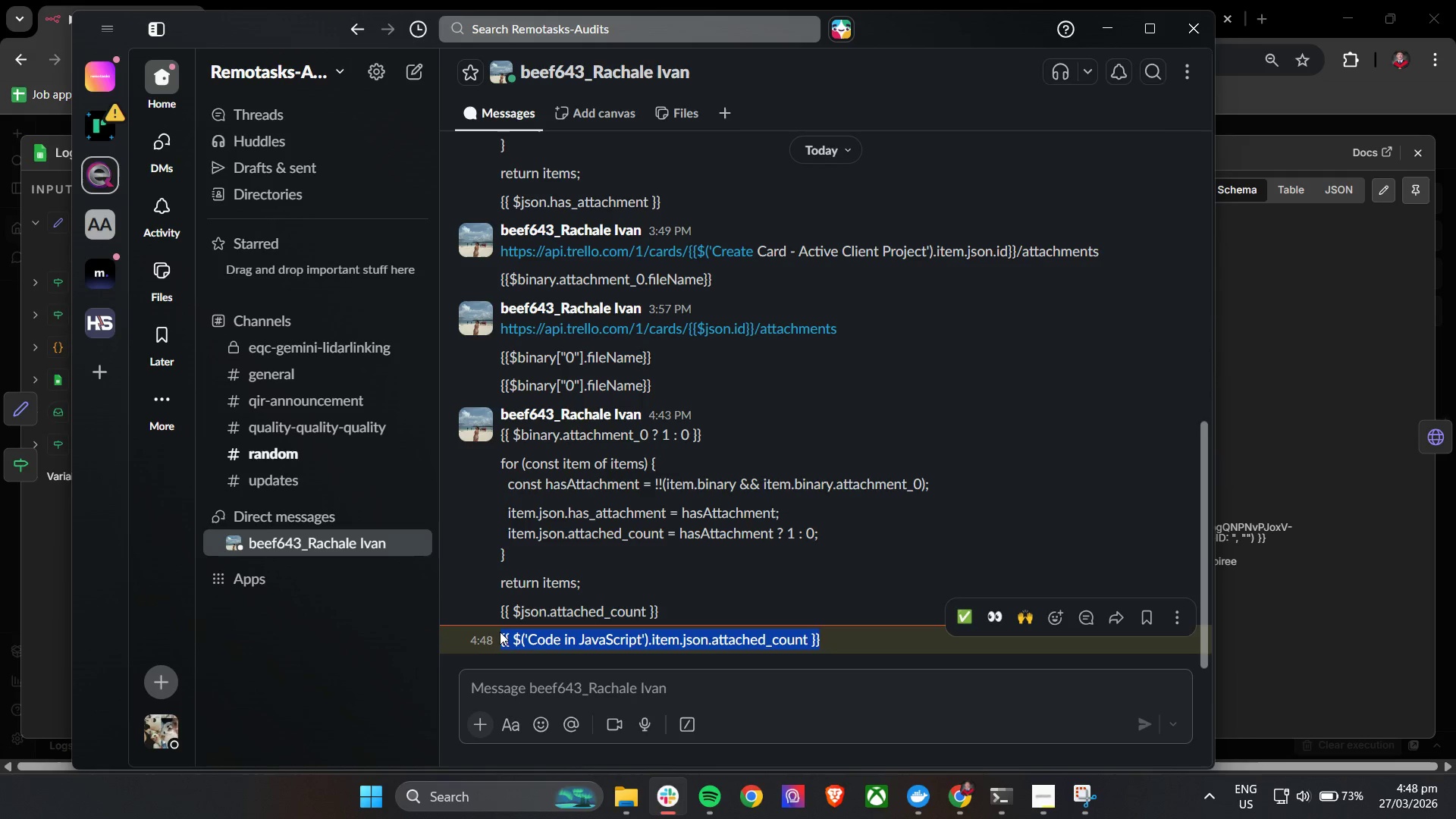 
key(Control+C)
 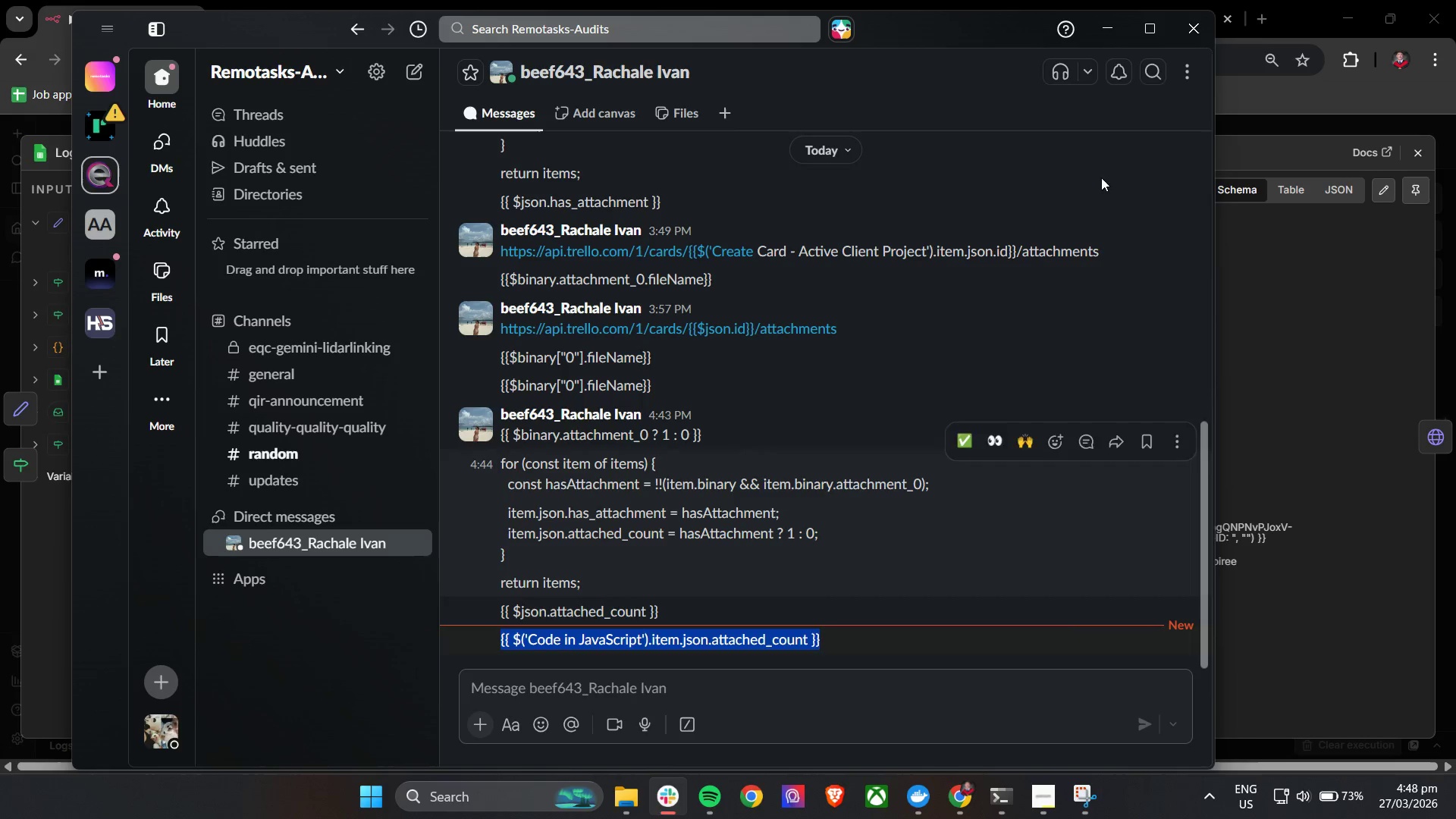 
key(Control+C)
 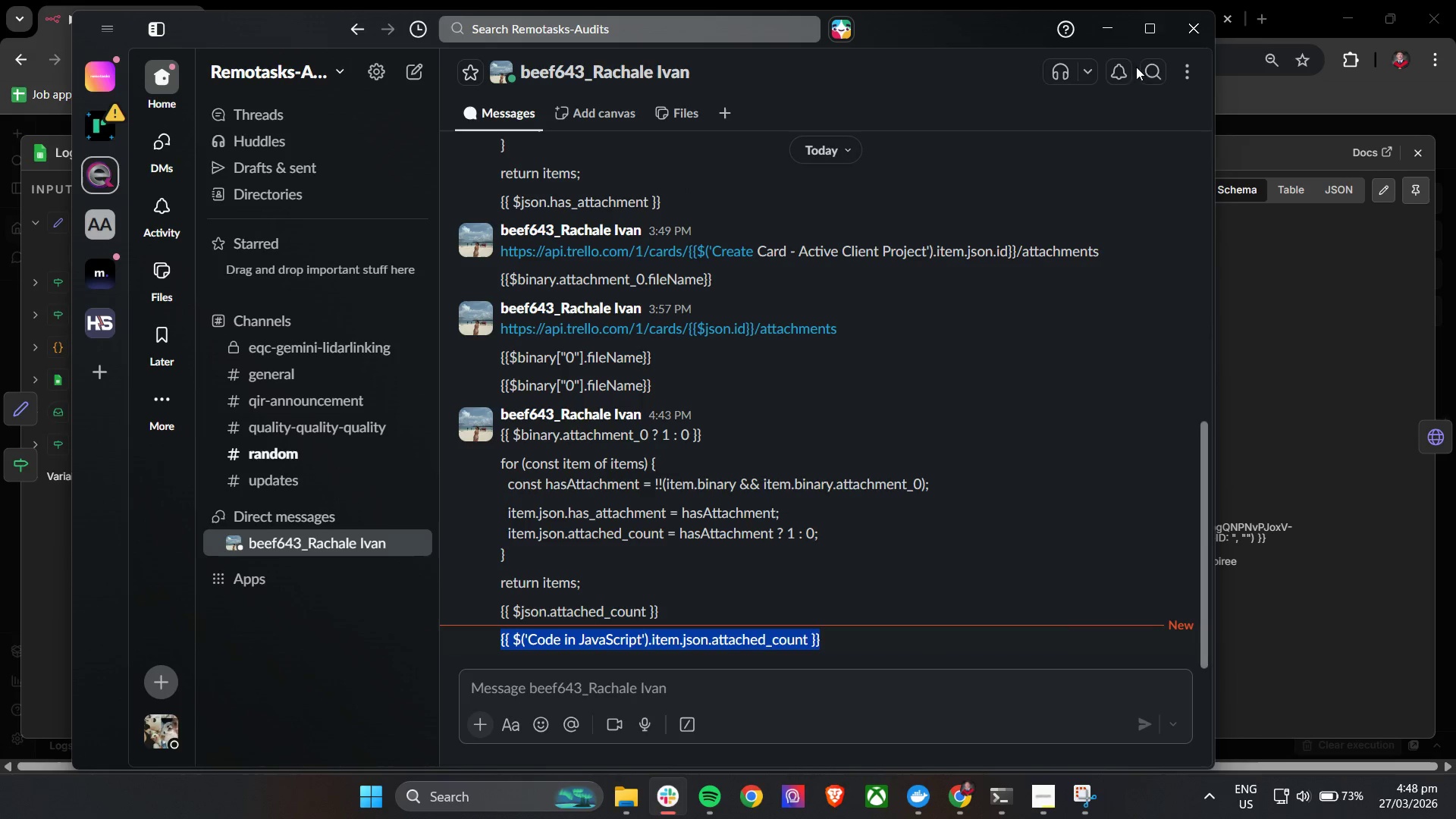 
key(Control+C)
 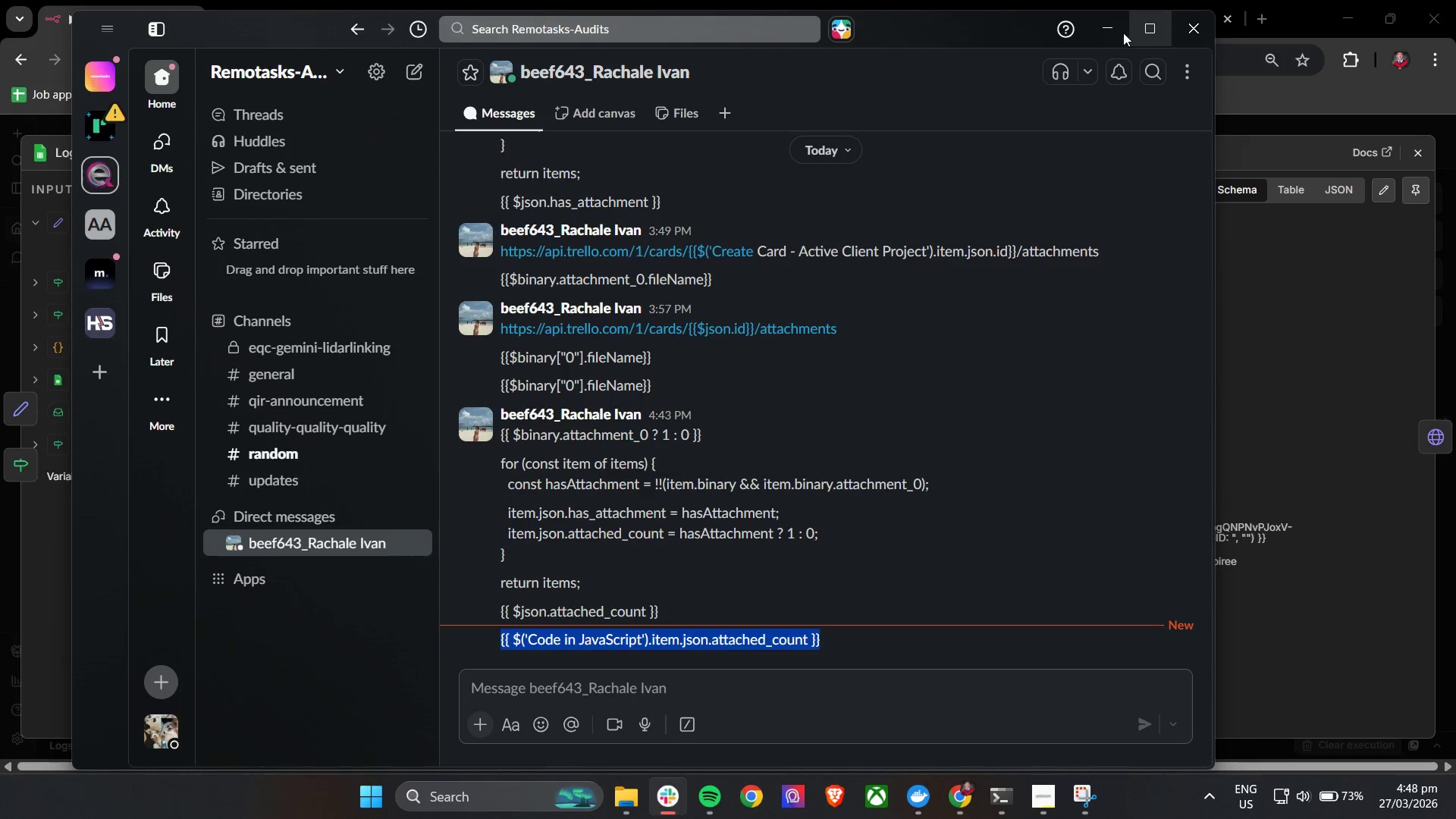 
left_click([1112, 28])
 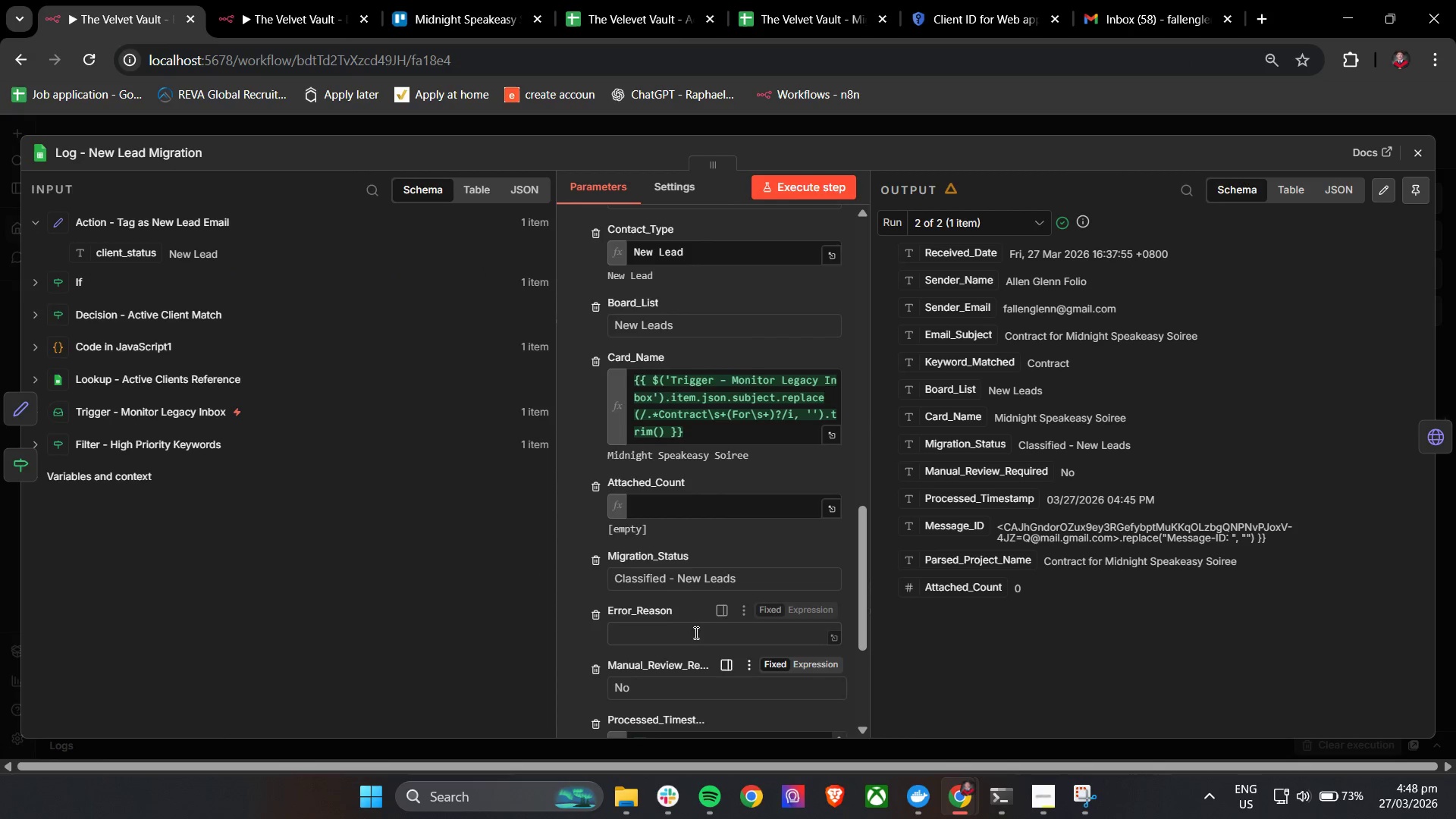 
left_click([668, 638])
 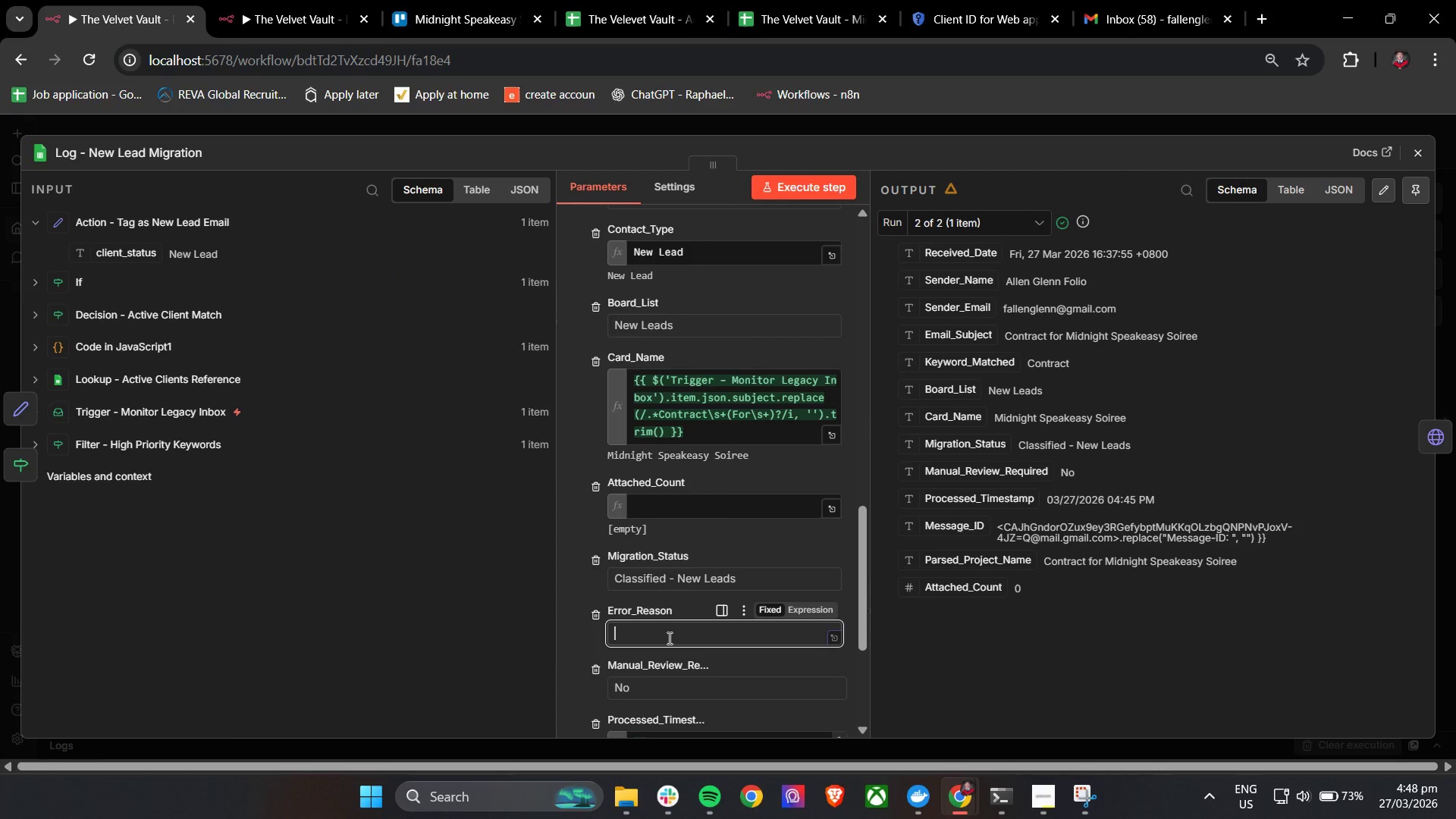 
hold_key(key=ControlLeft, duration=0.5)
 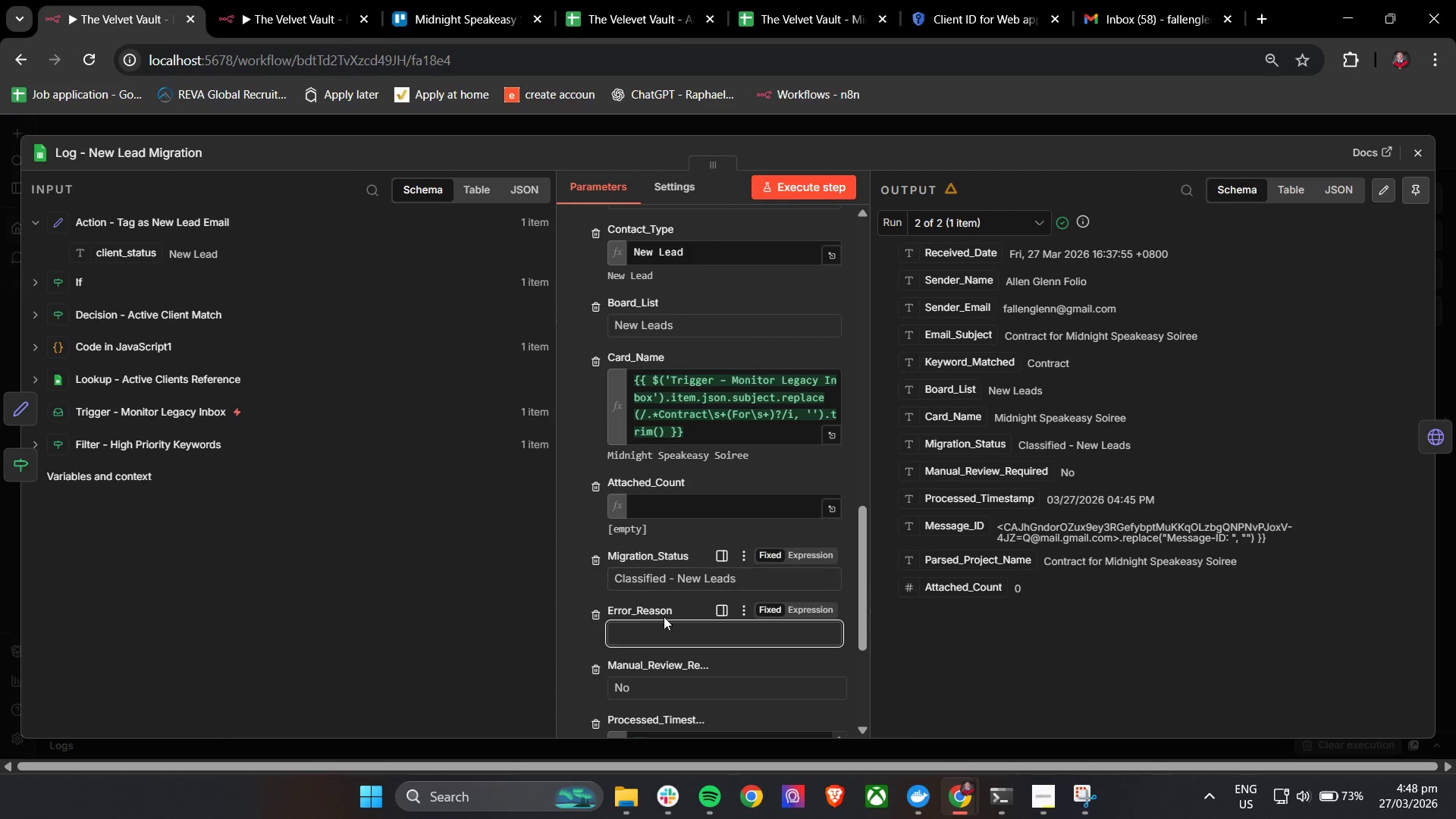 
scroll: coordinate [648, 603], scroll_direction: down, amount: 2.0
 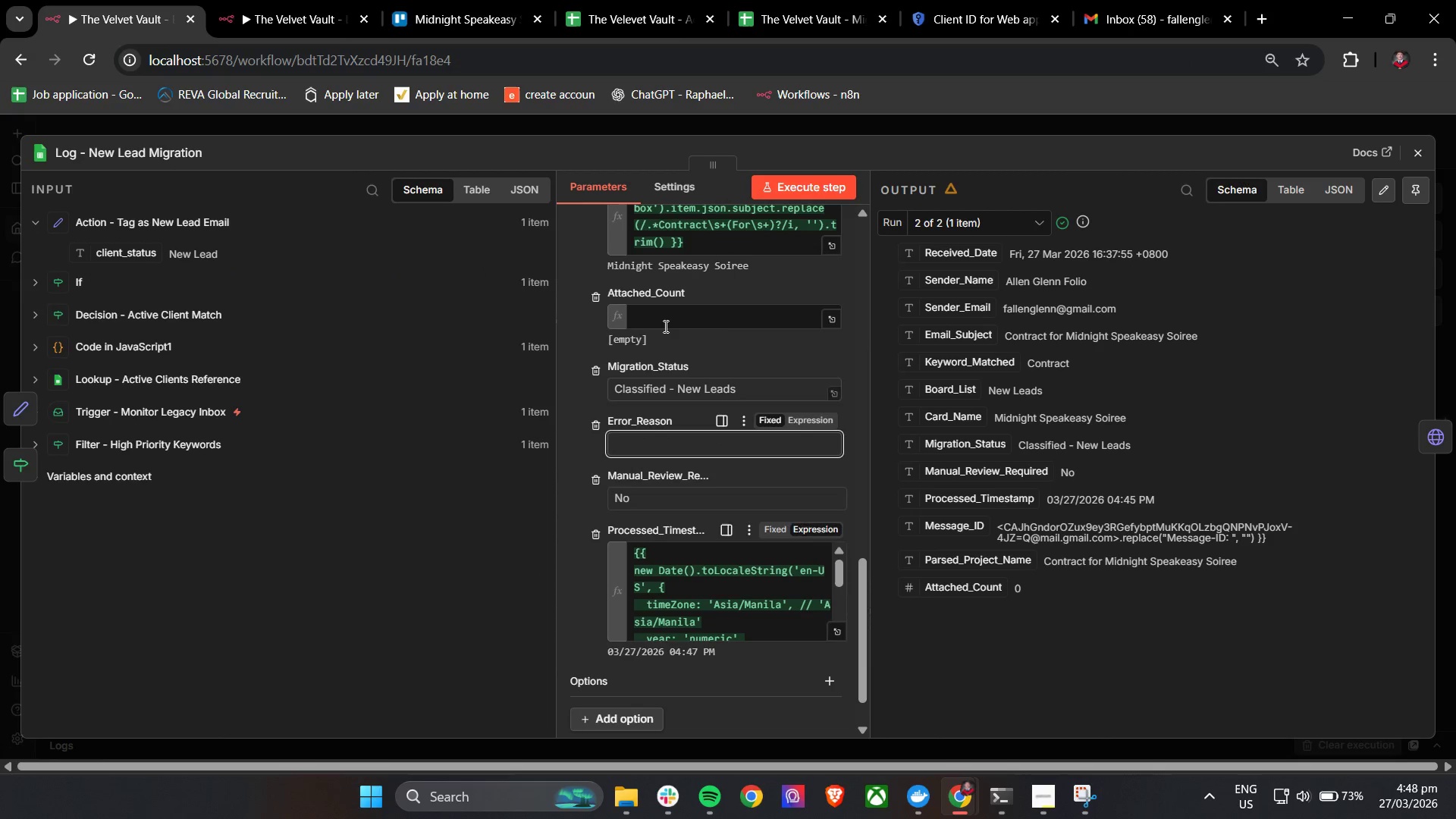 
left_click([664, 321])
 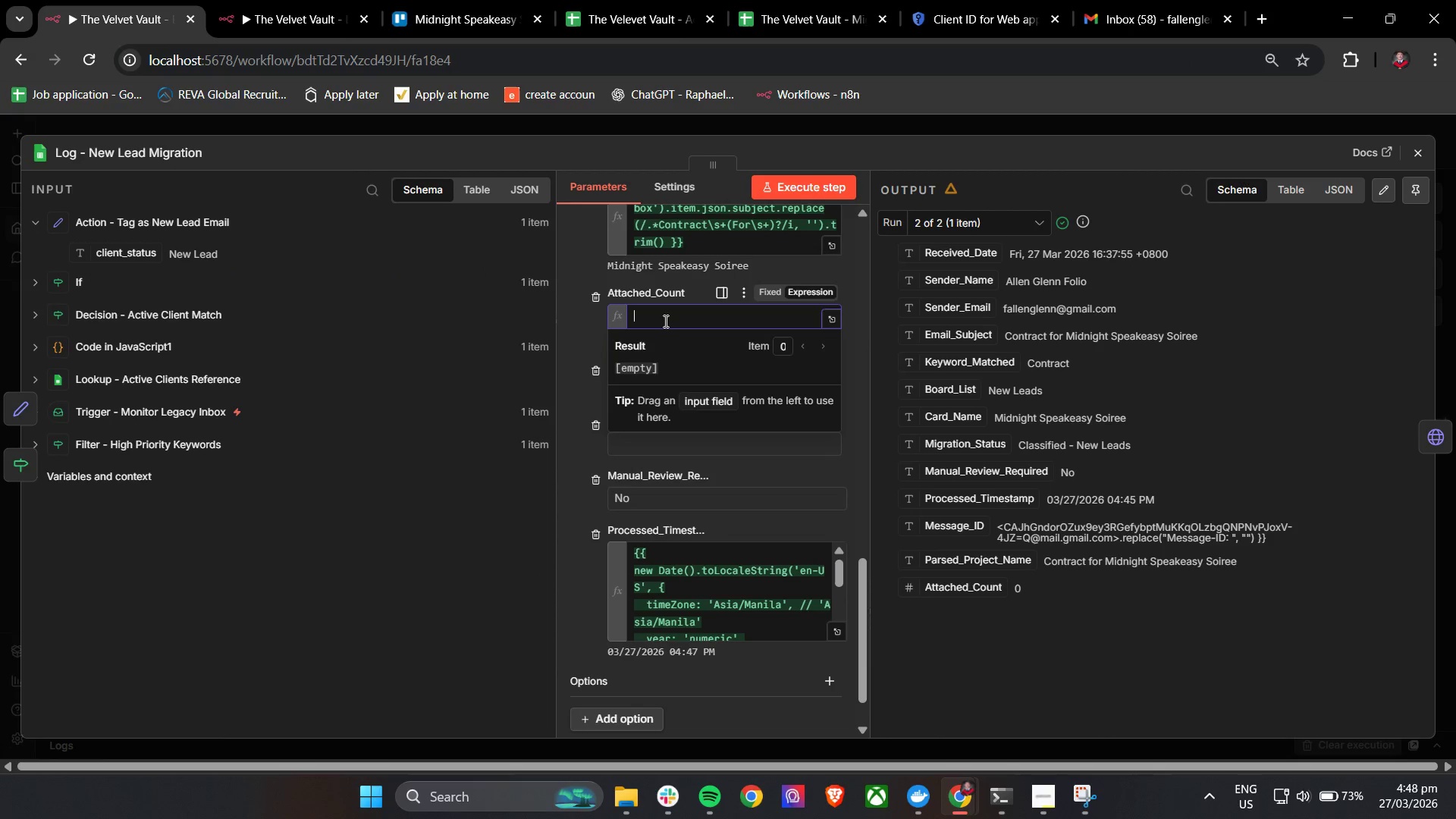 
hold_key(key=ControlLeft, duration=0.45)
 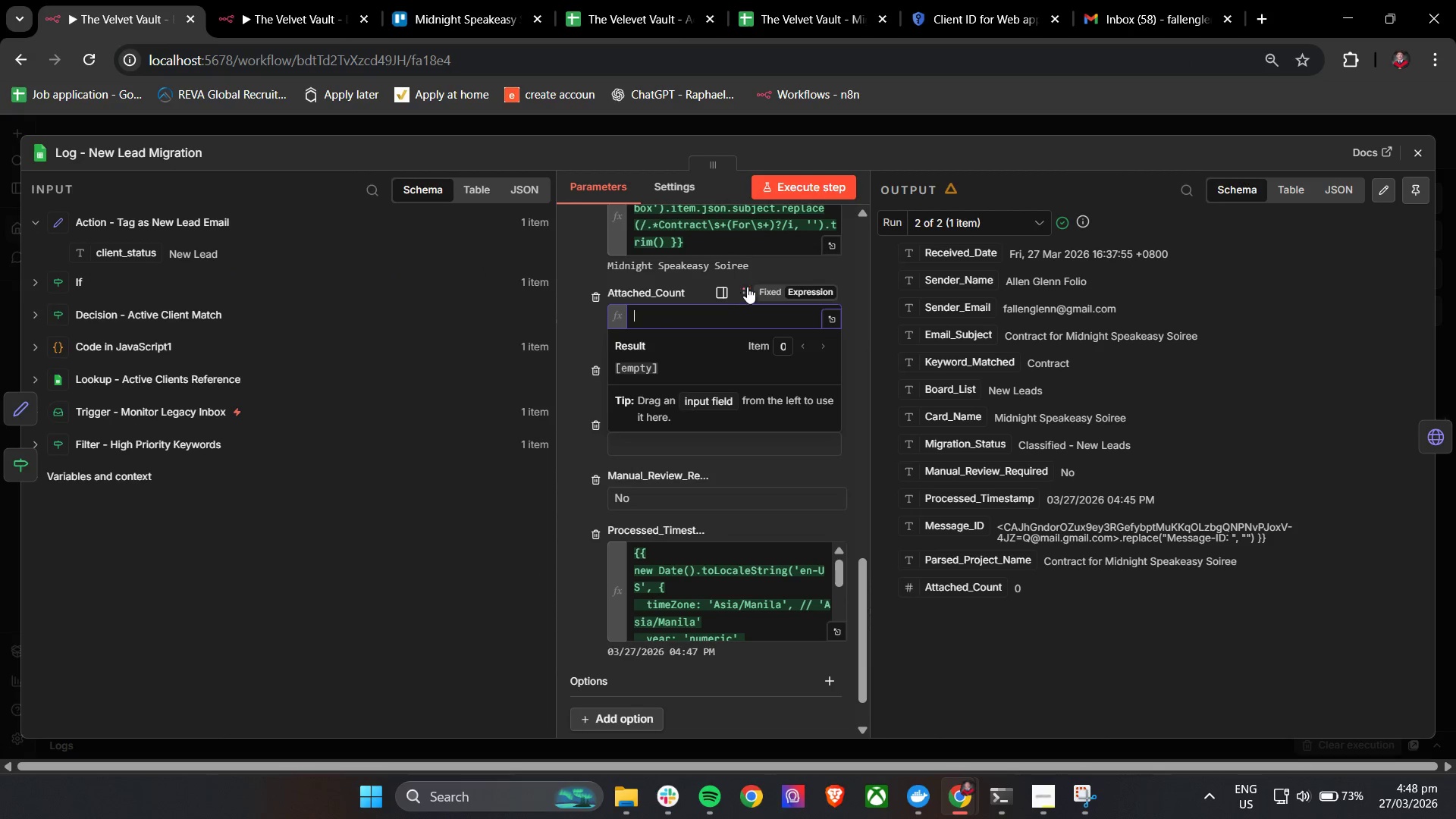 
left_click([767, 287])
 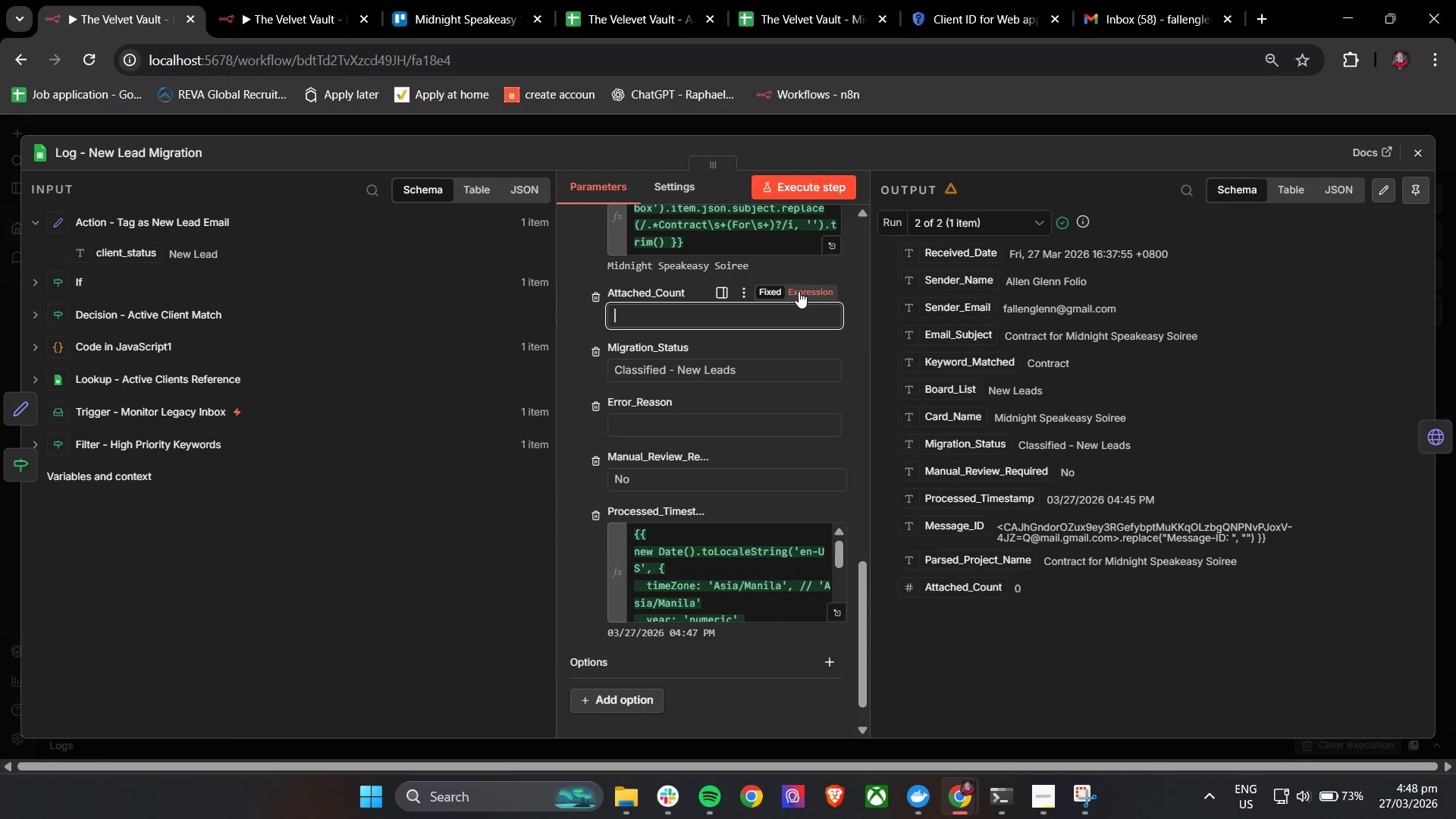 
left_click([808, 286])
 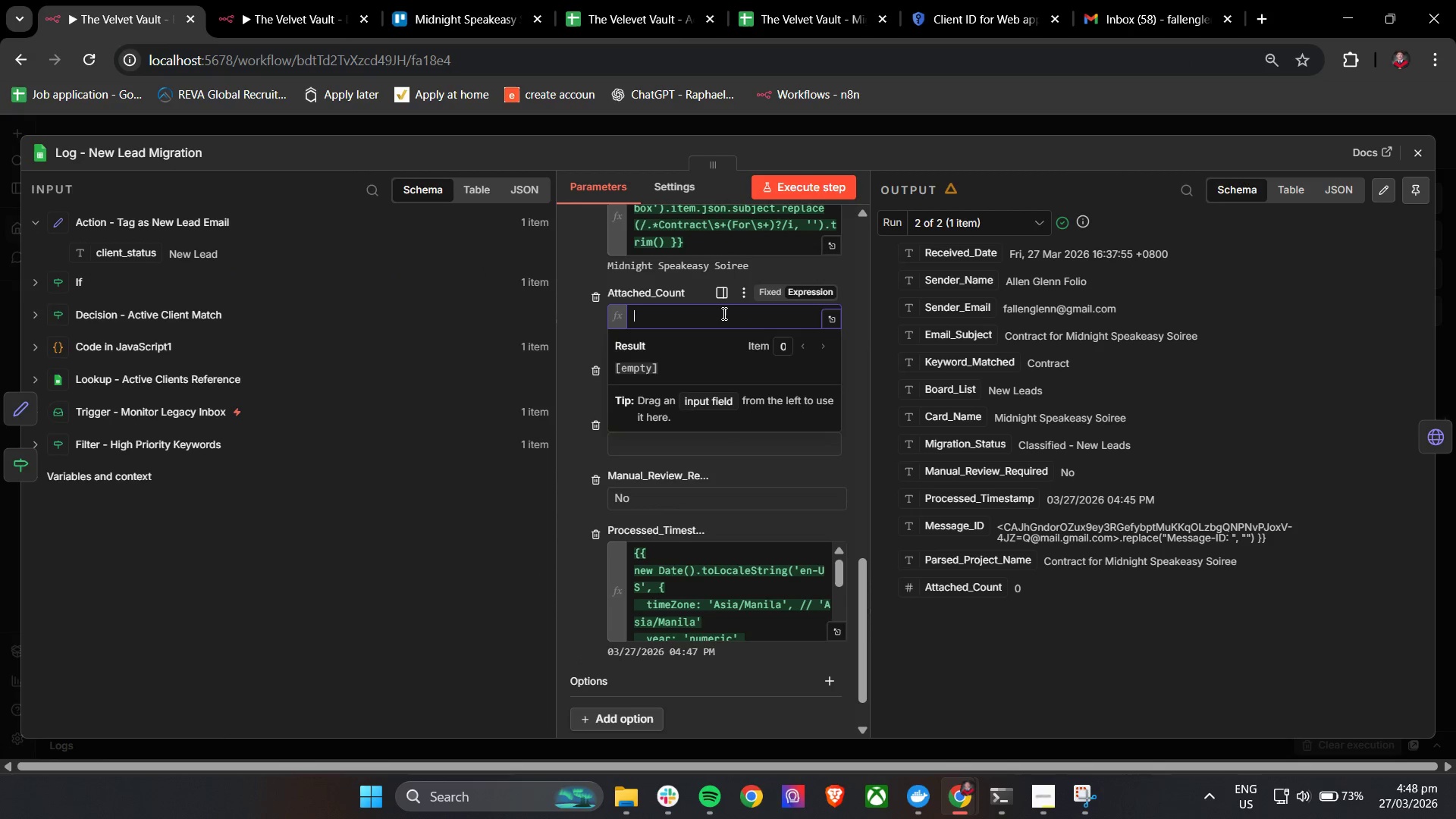 
left_click([720, 314])
 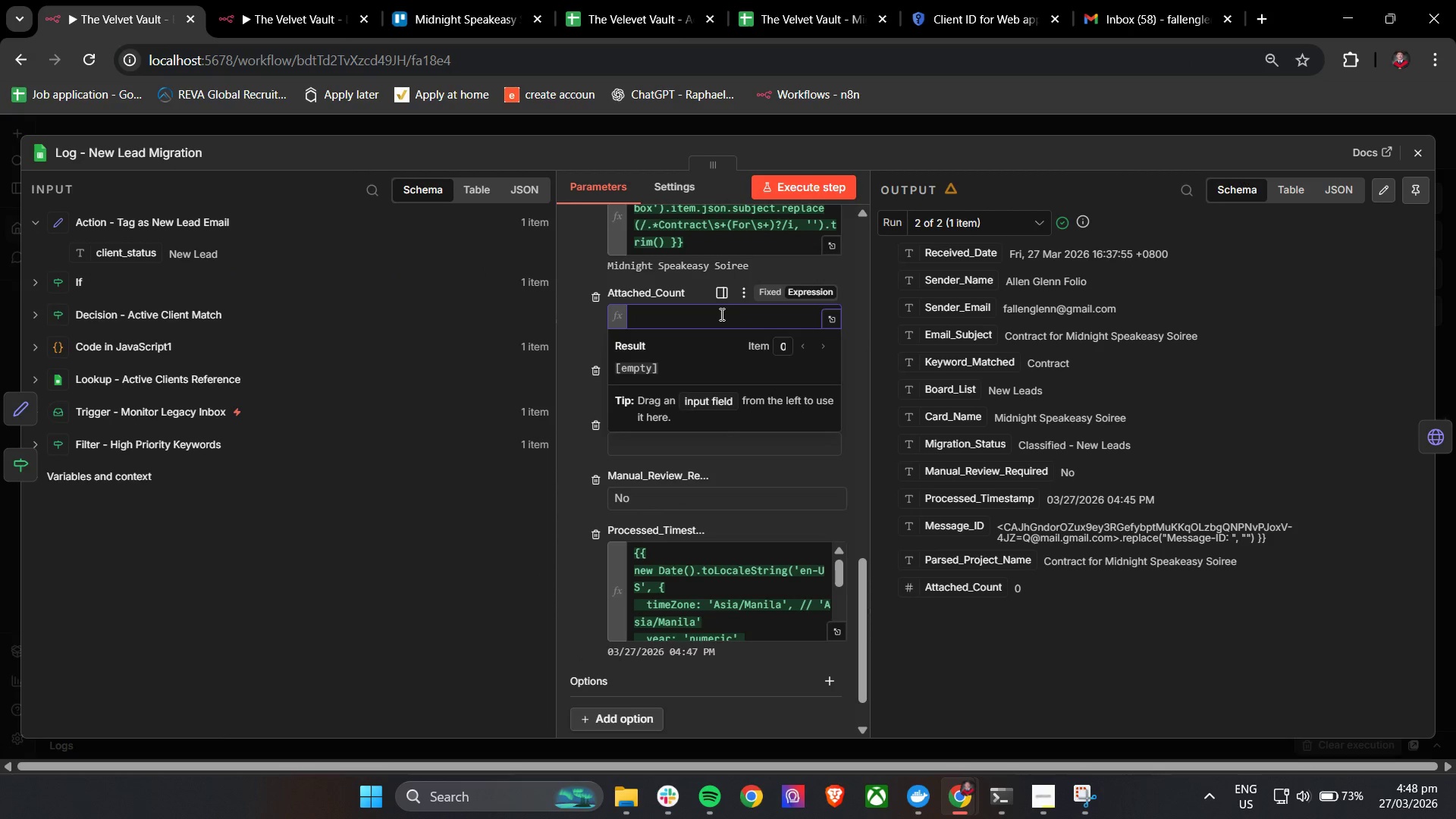 
key(Control+V)
 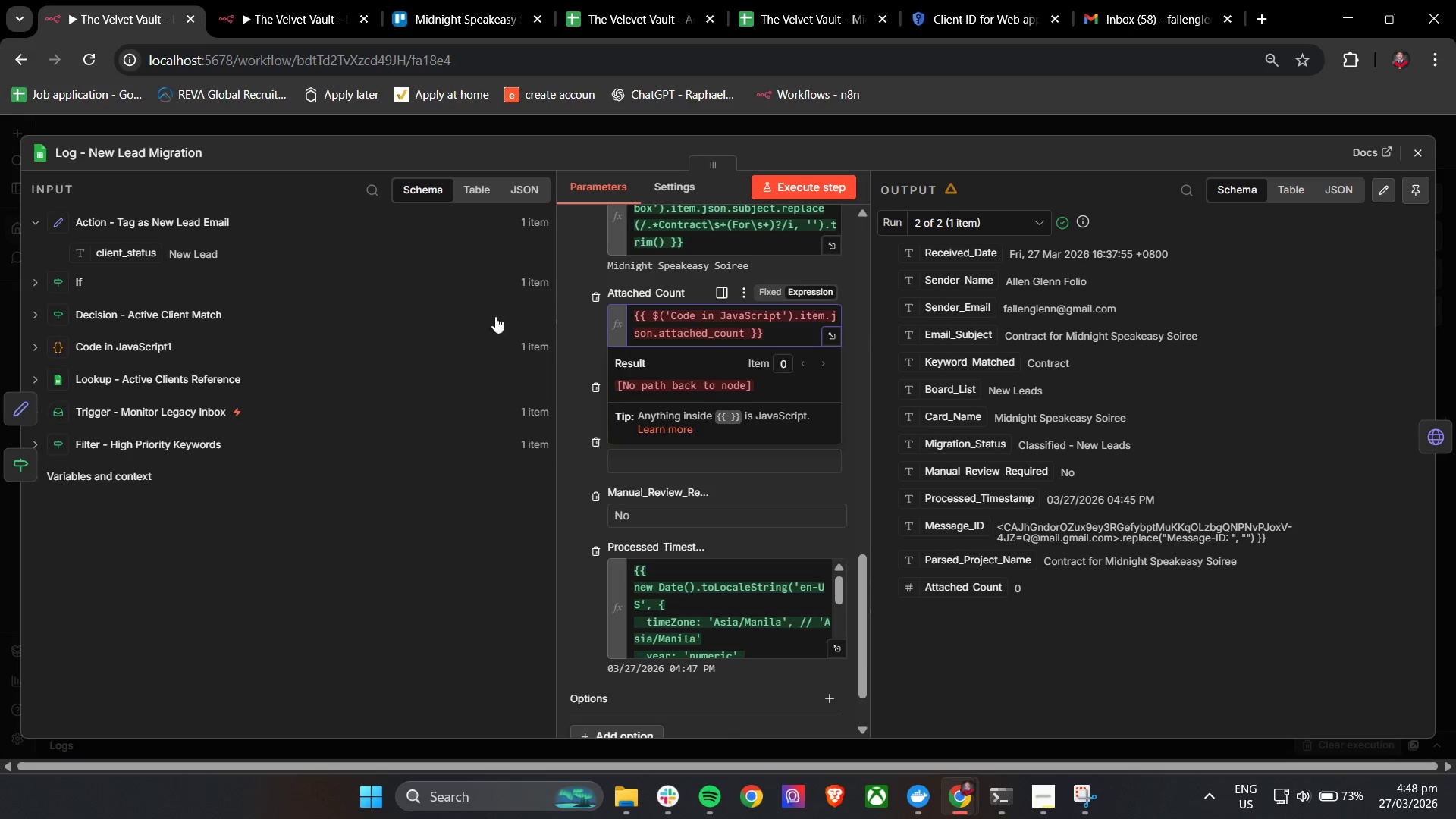 
left_click([149, 351])
 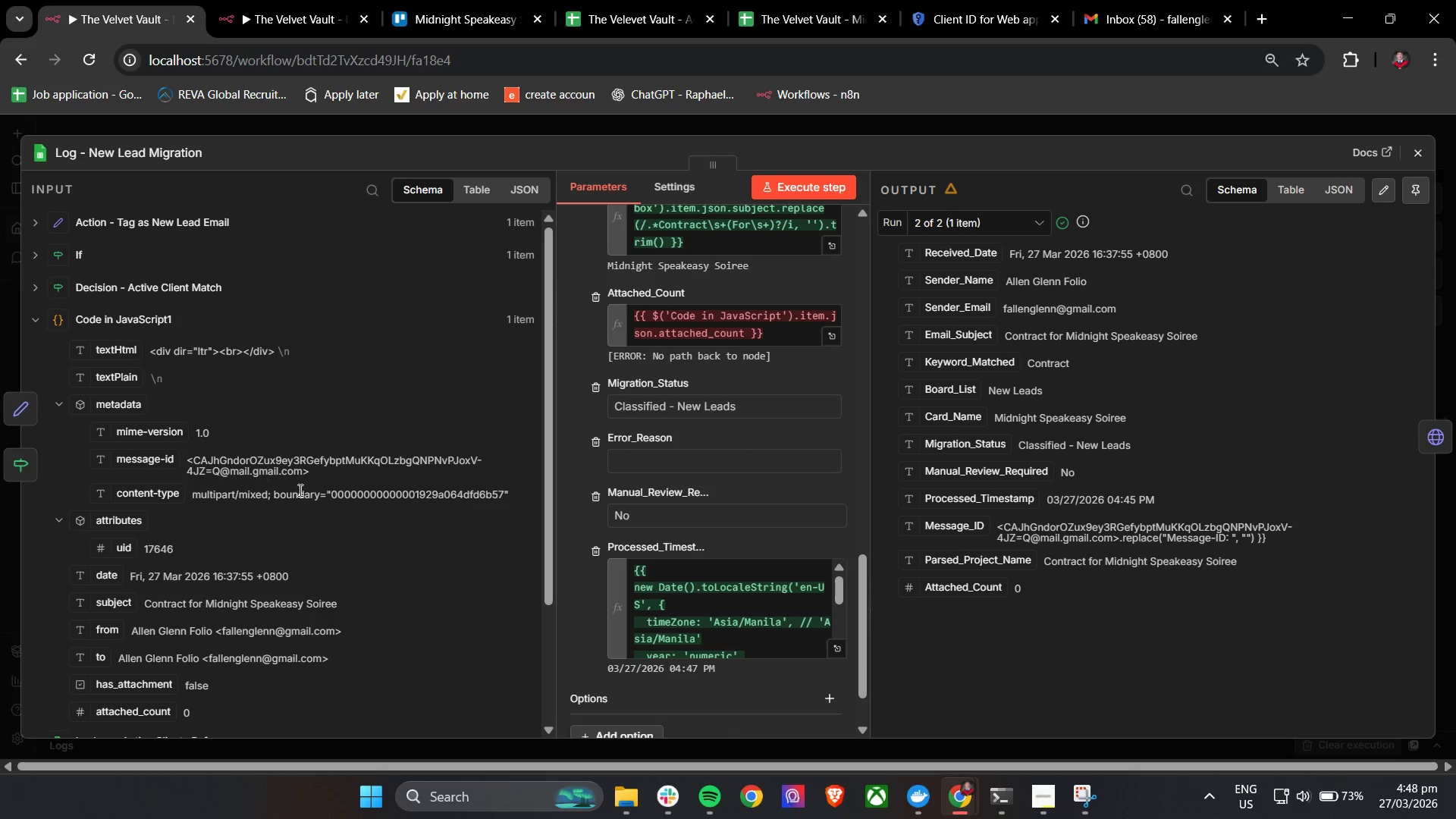 
scroll: coordinate [309, 485], scroll_direction: down, amount: 1.0
 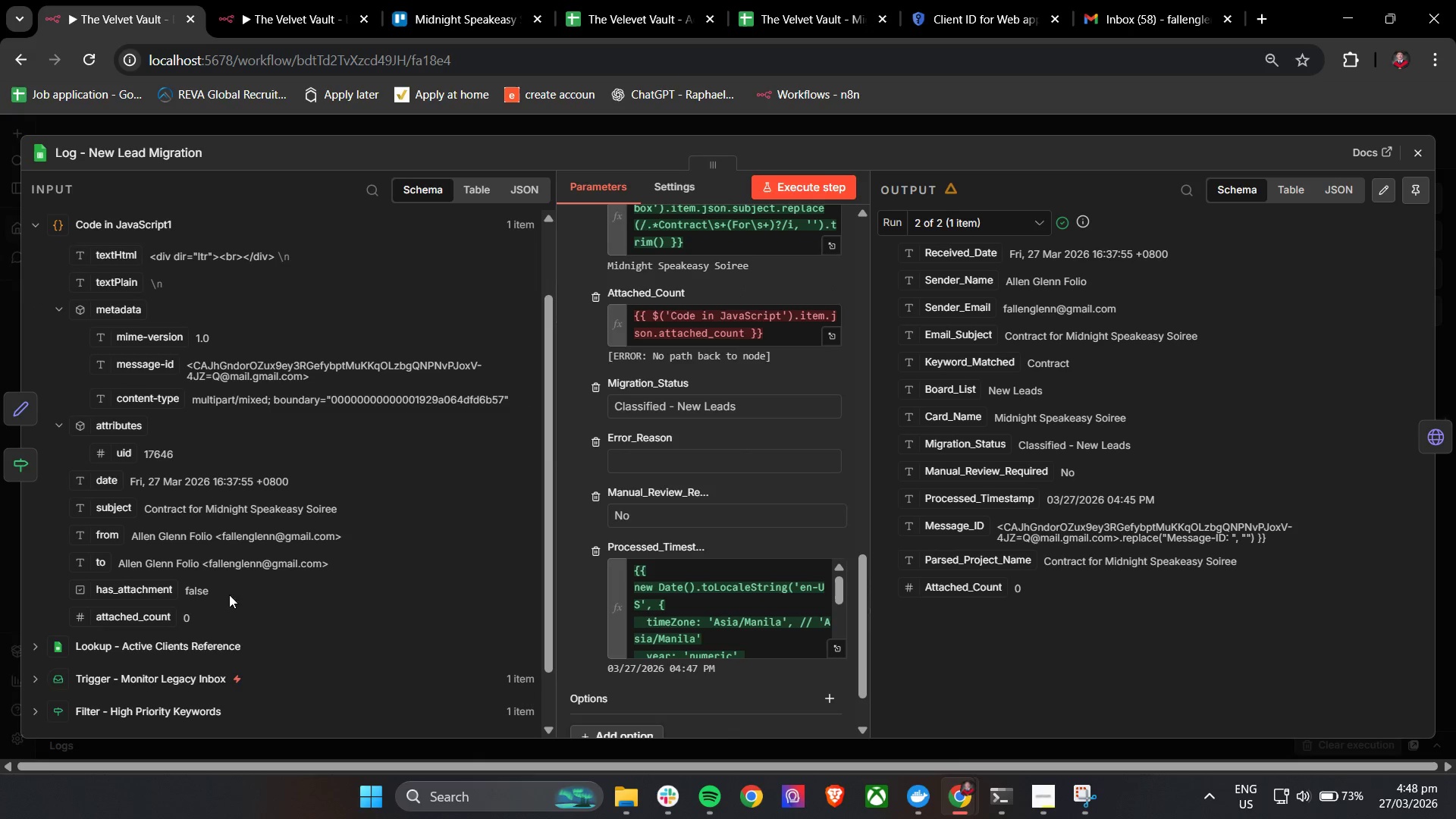 
left_click([526, 189])
 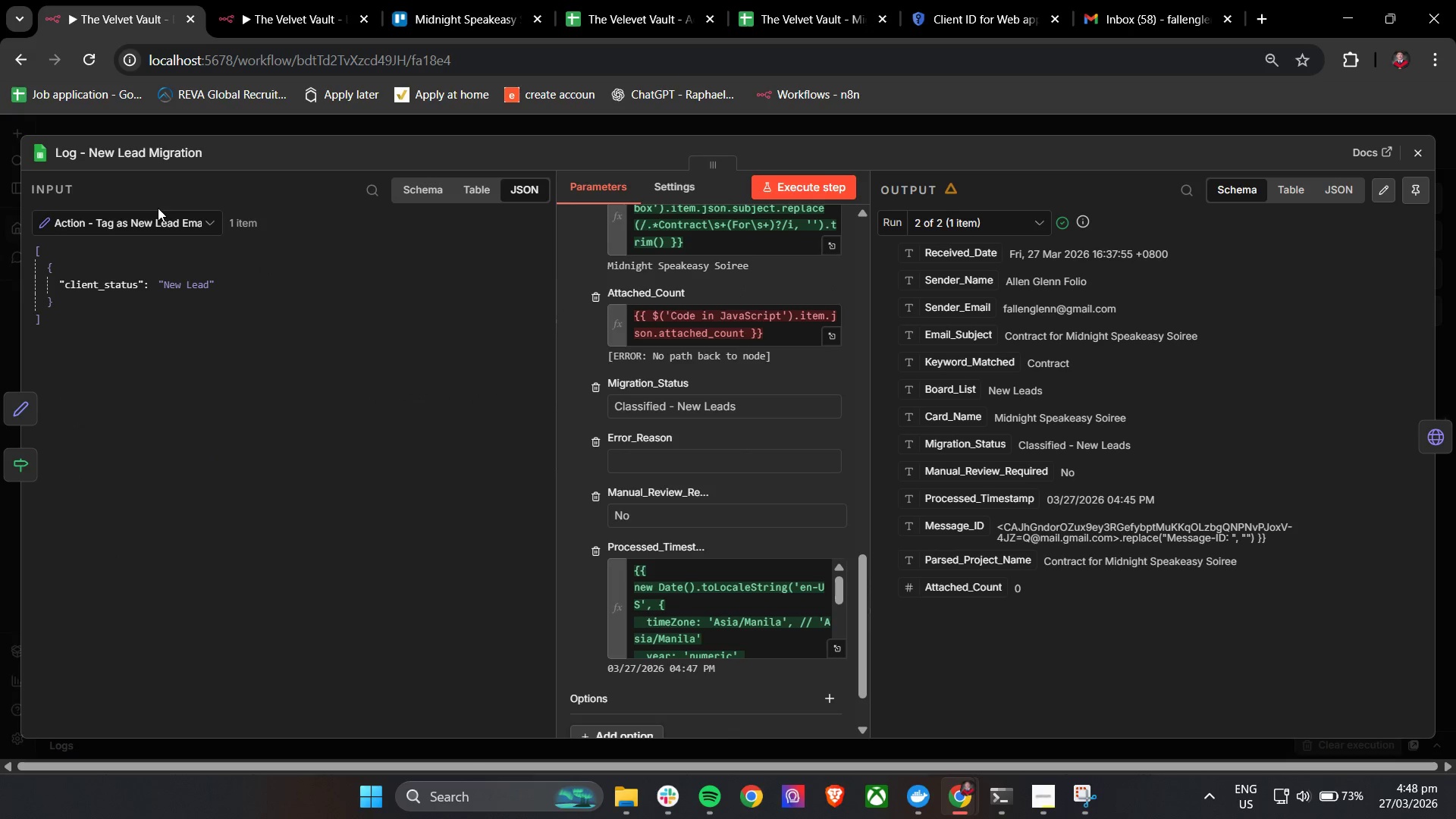 
double_click([158, 218])
 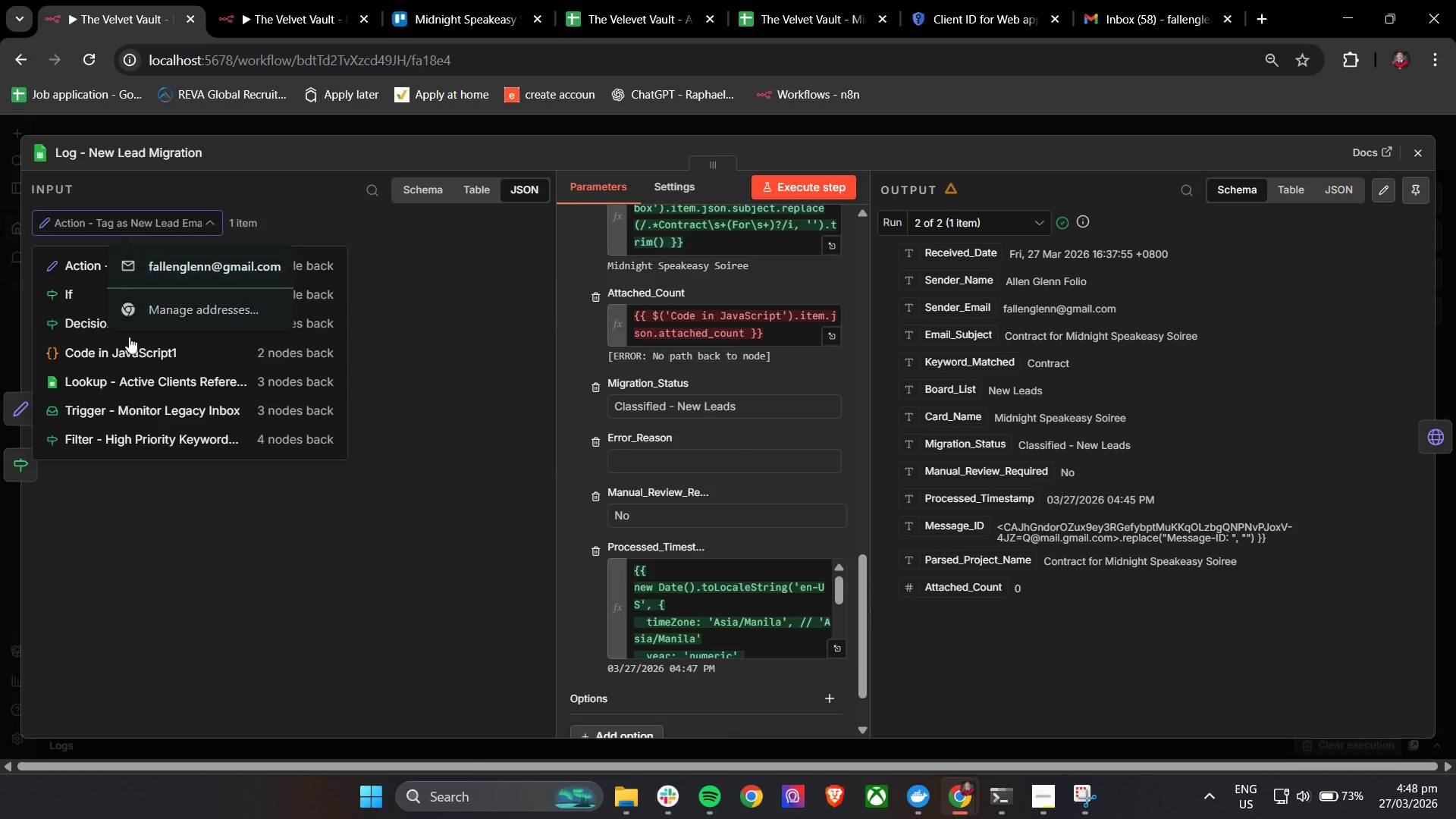 
left_click([125, 351])
 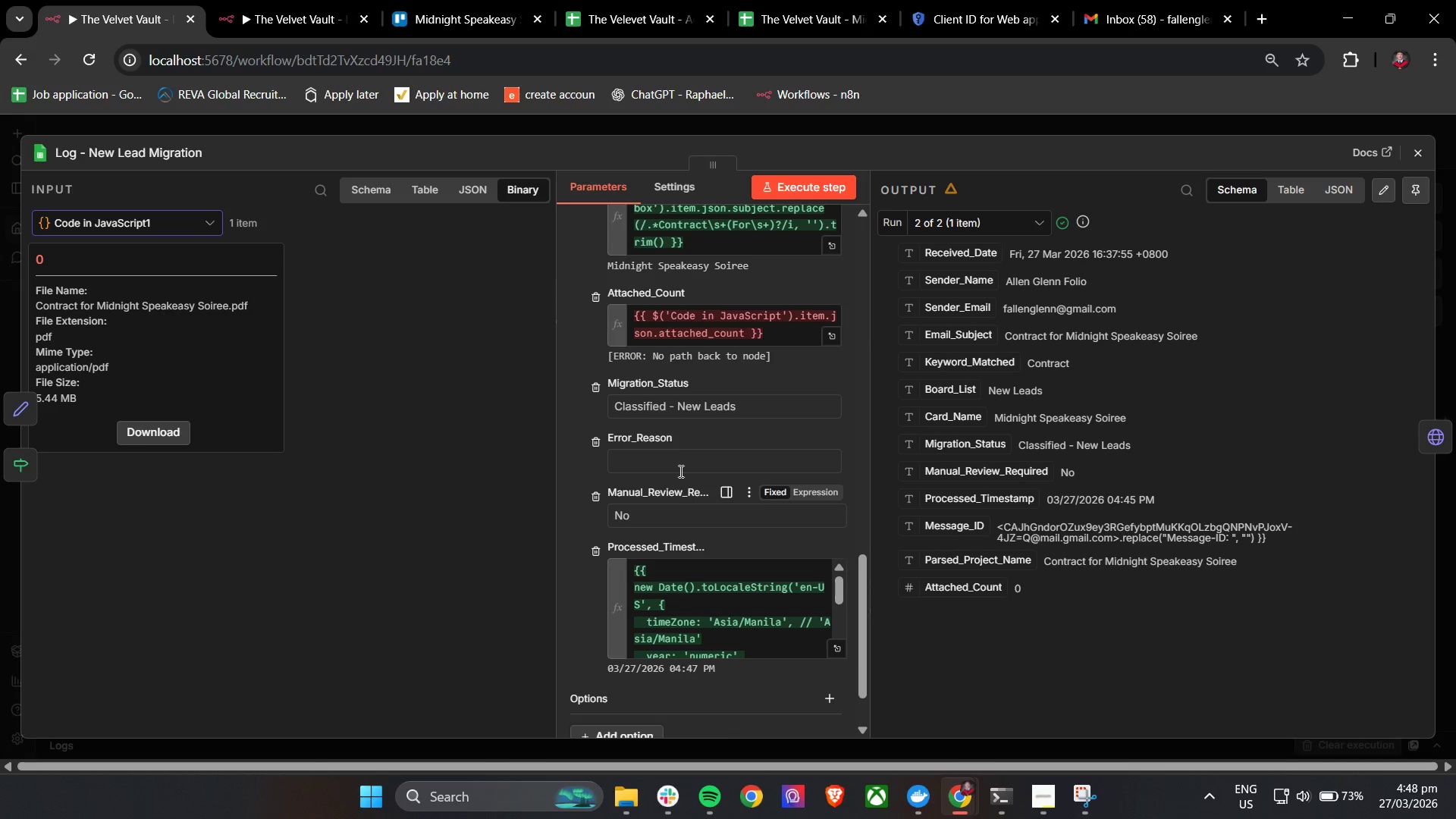 
left_click([585, 331])
 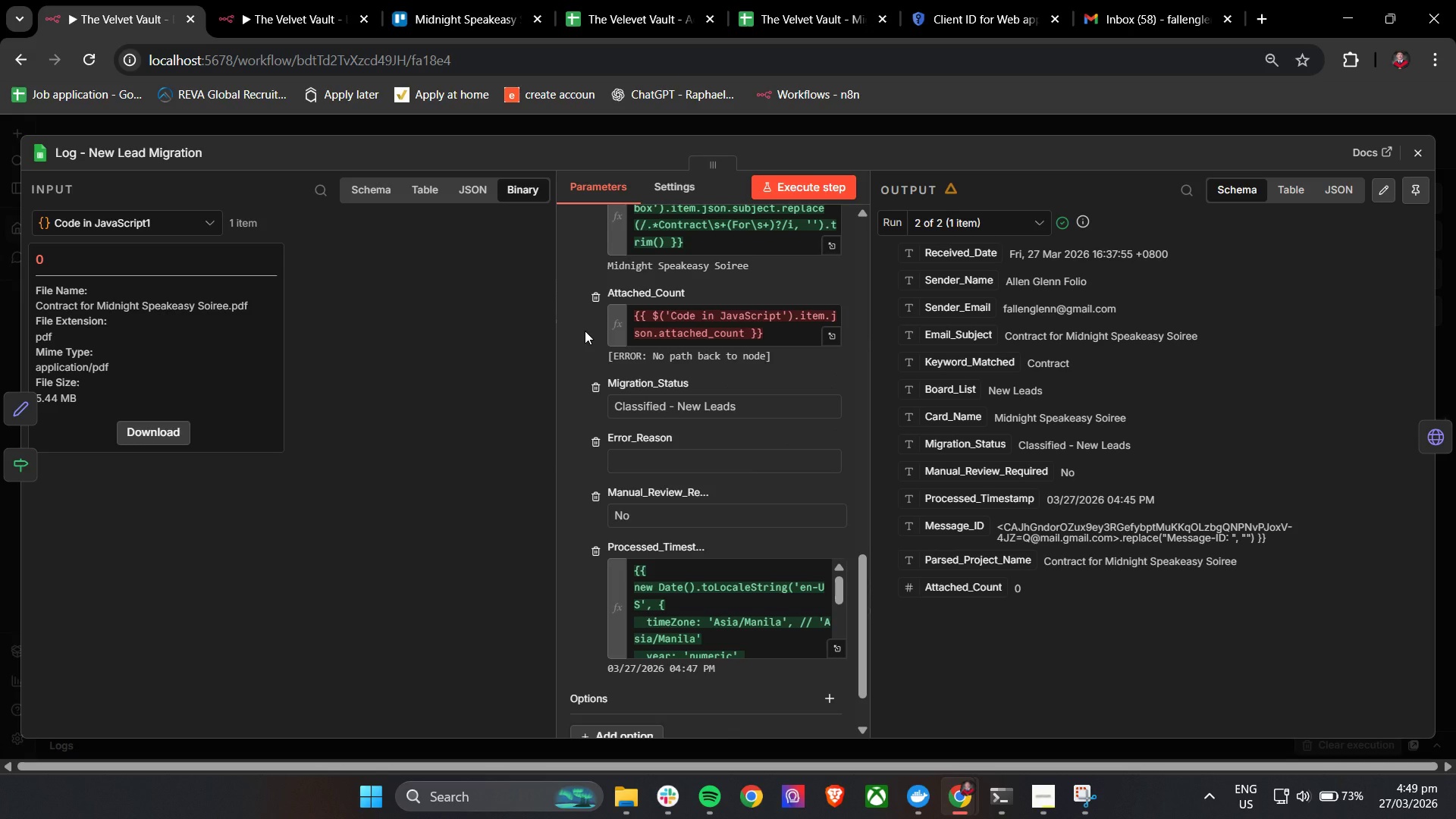 
wait(16.41)
 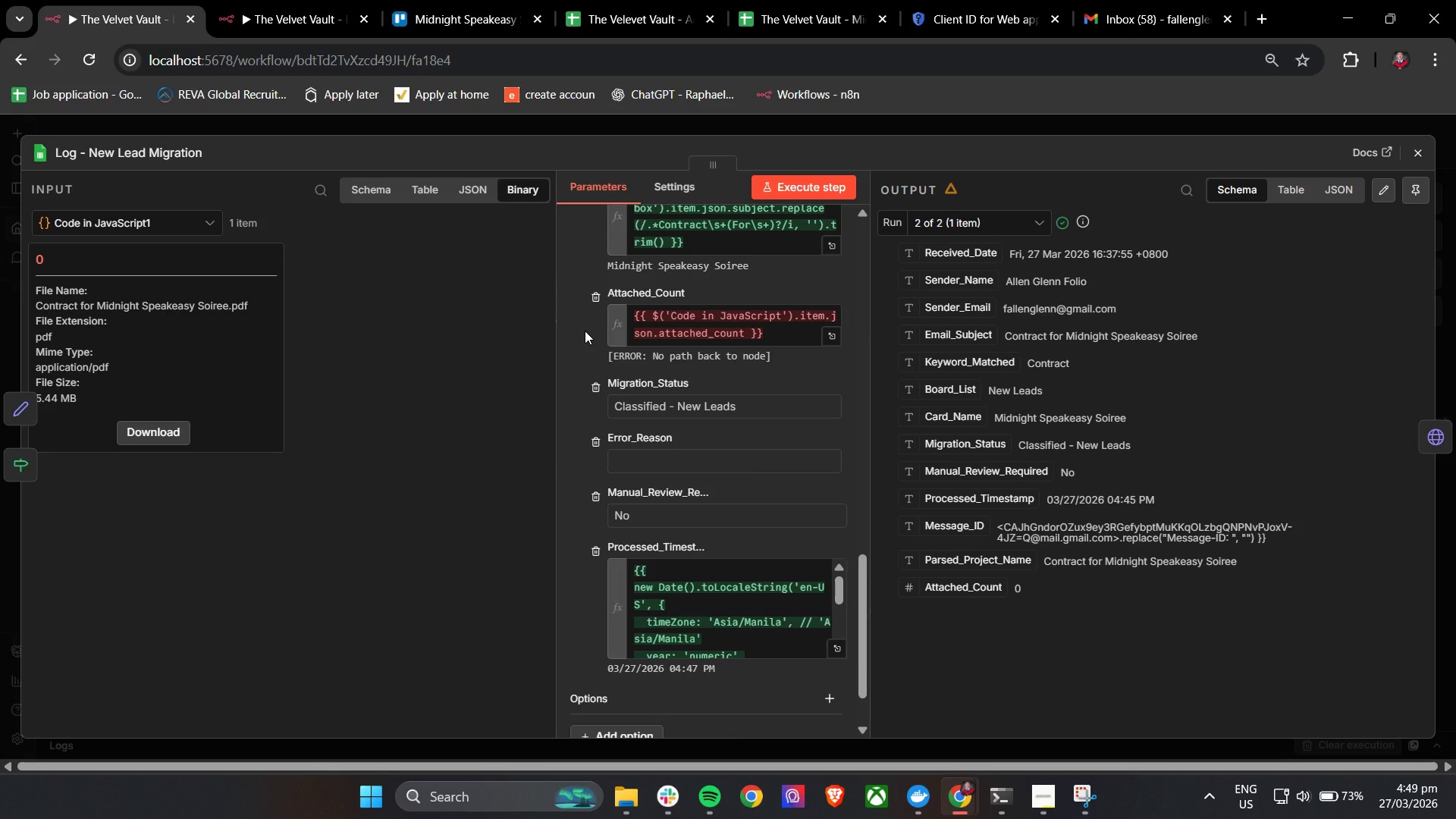 
scroll: coordinate [605, 397], scroll_direction: down, amount: 2.0
 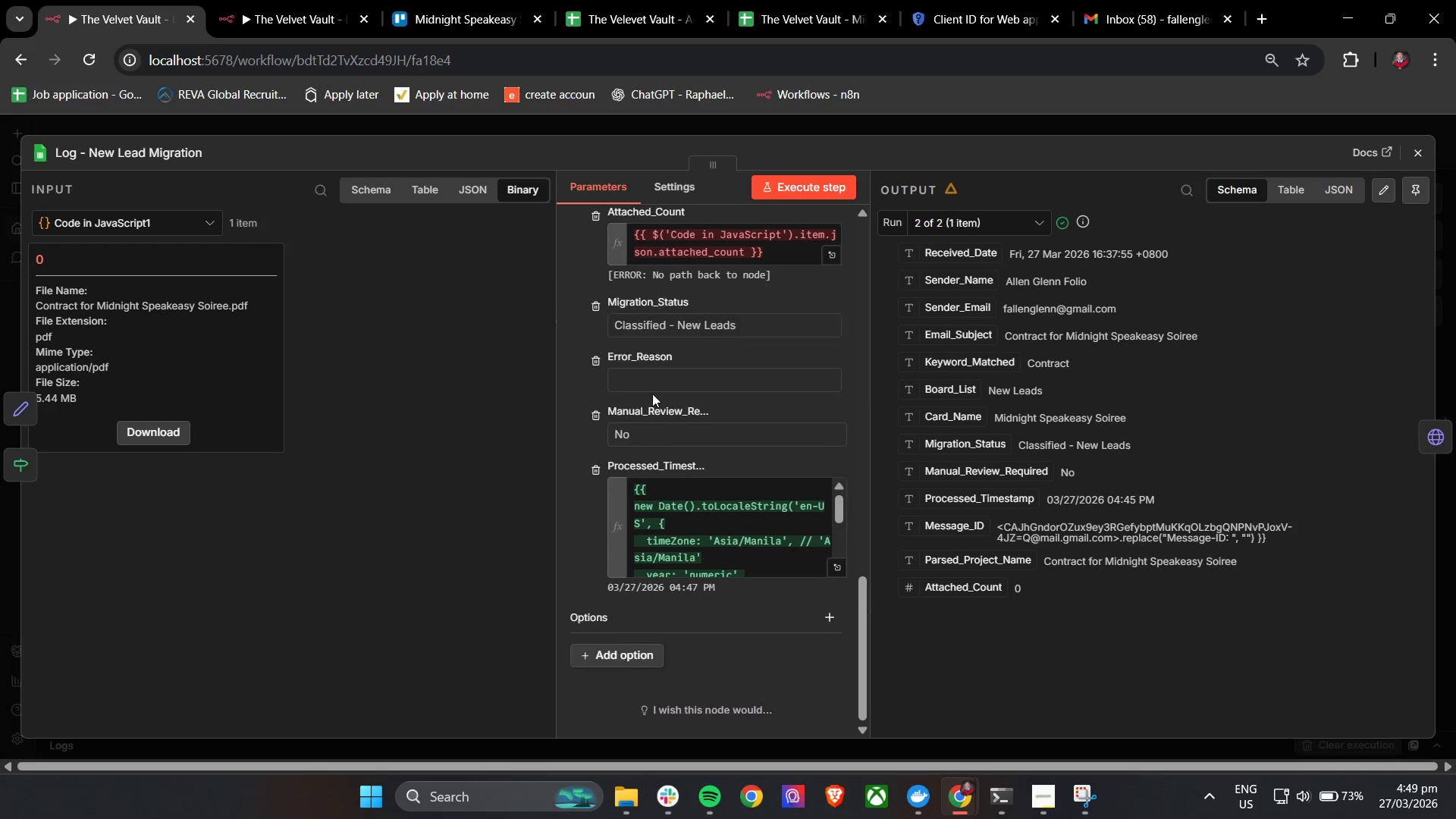 
mouse_move([679, 388])
 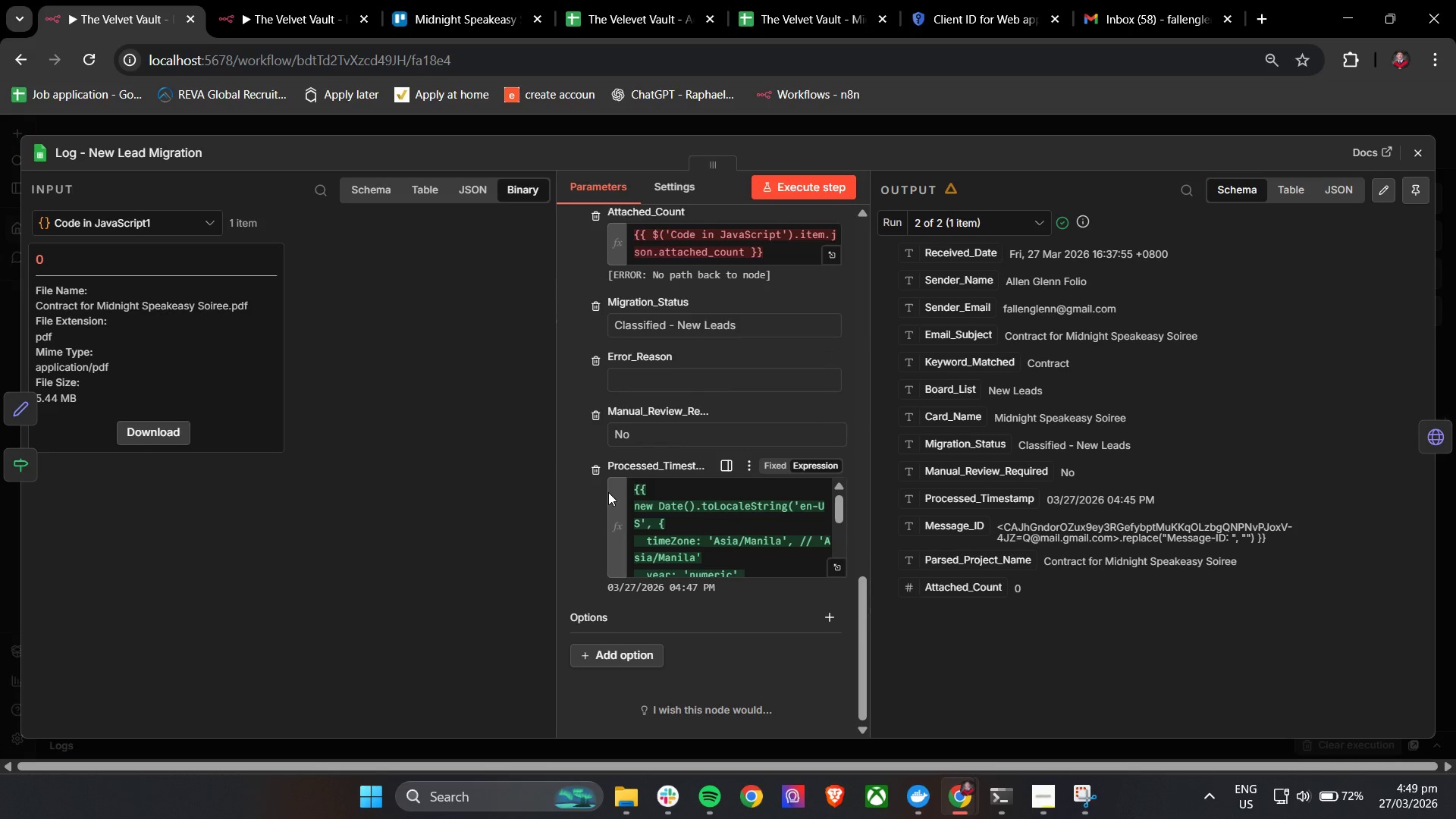 
scroll: coordinate [726, 470], scroll_direction: up, amount: 1.0
 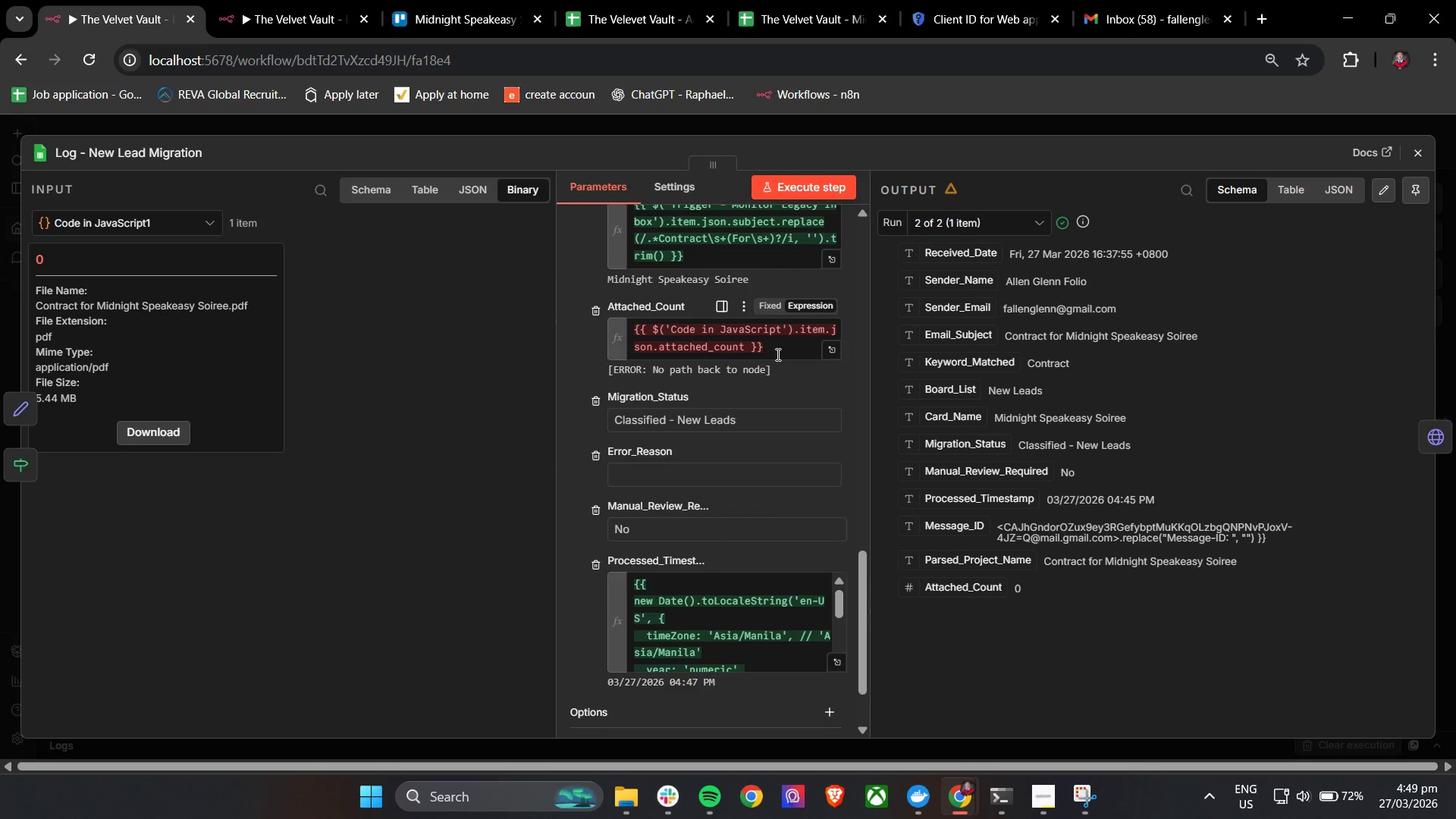 
double_click([777, 354])
 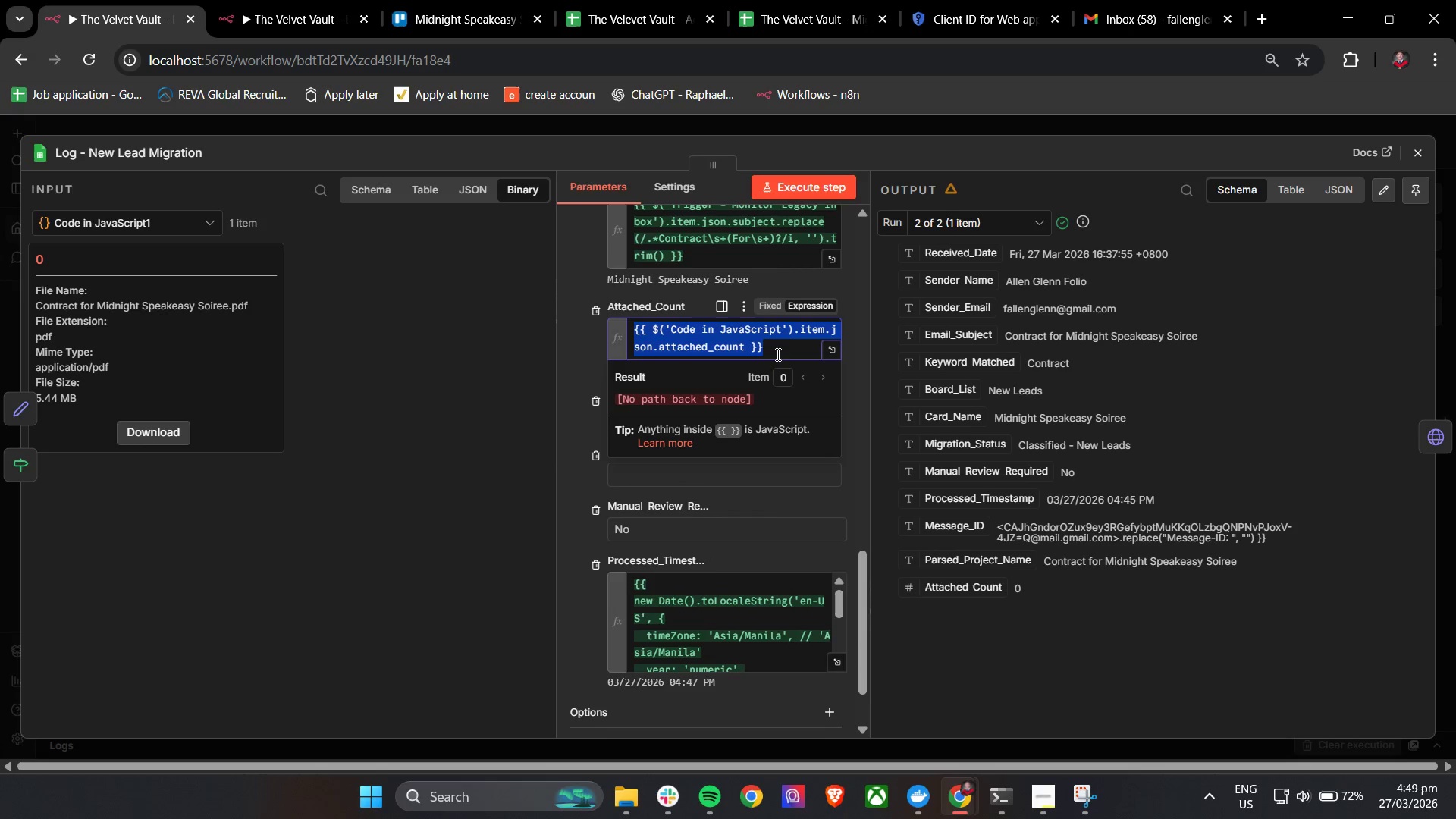 
triple_click([777, 354])
 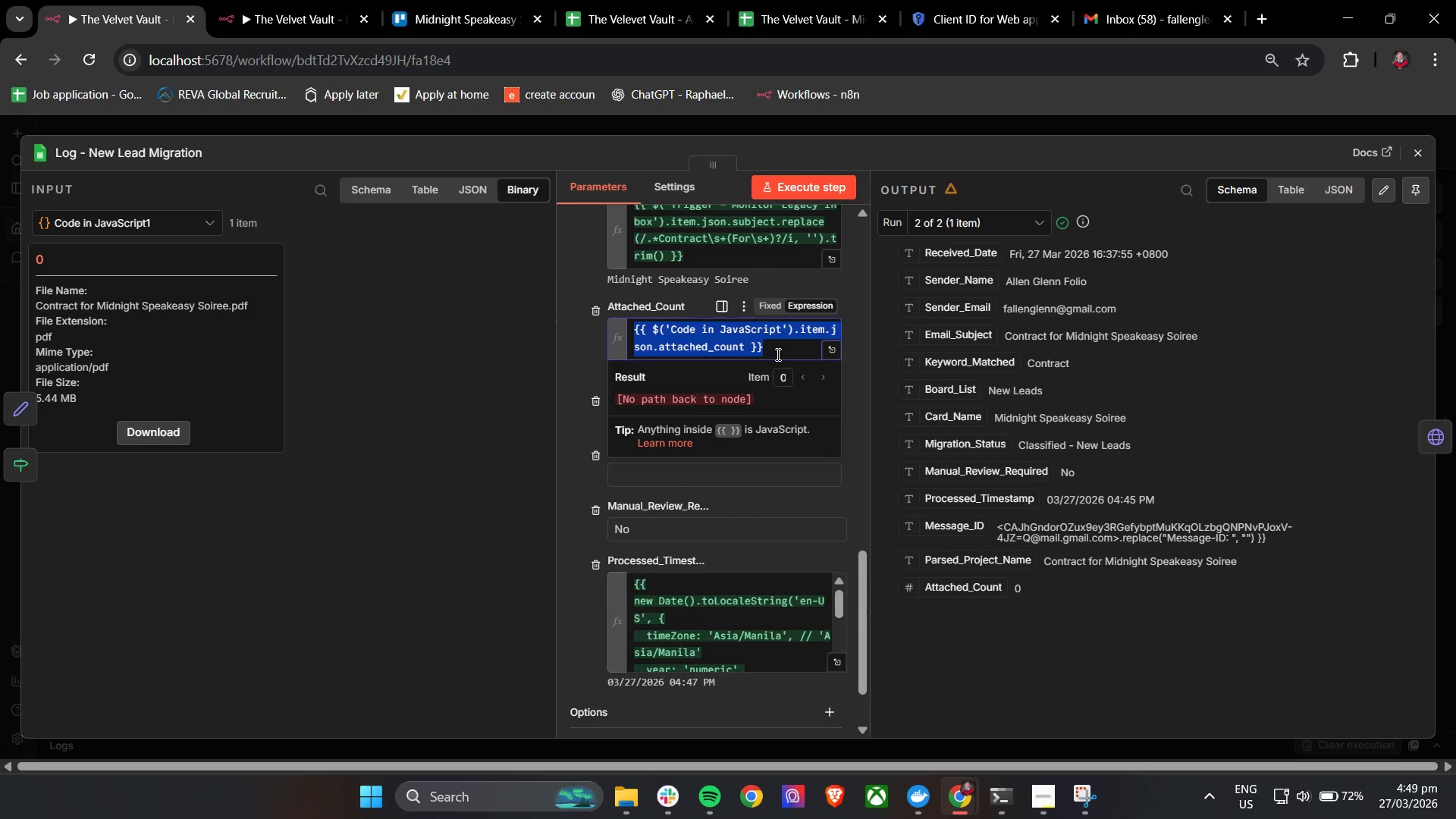 
key(Backspace)
 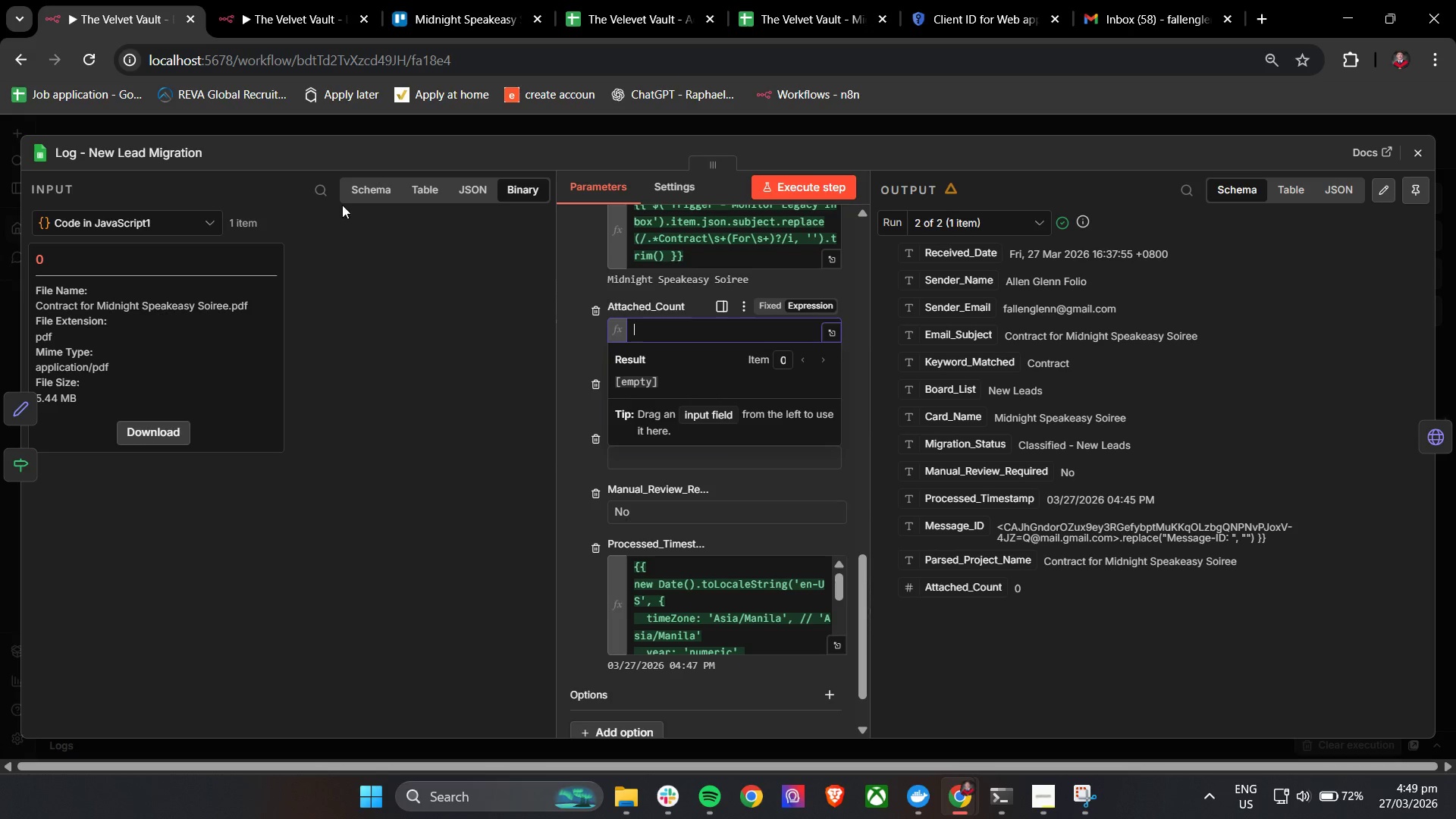 
left_click([466, 195])
 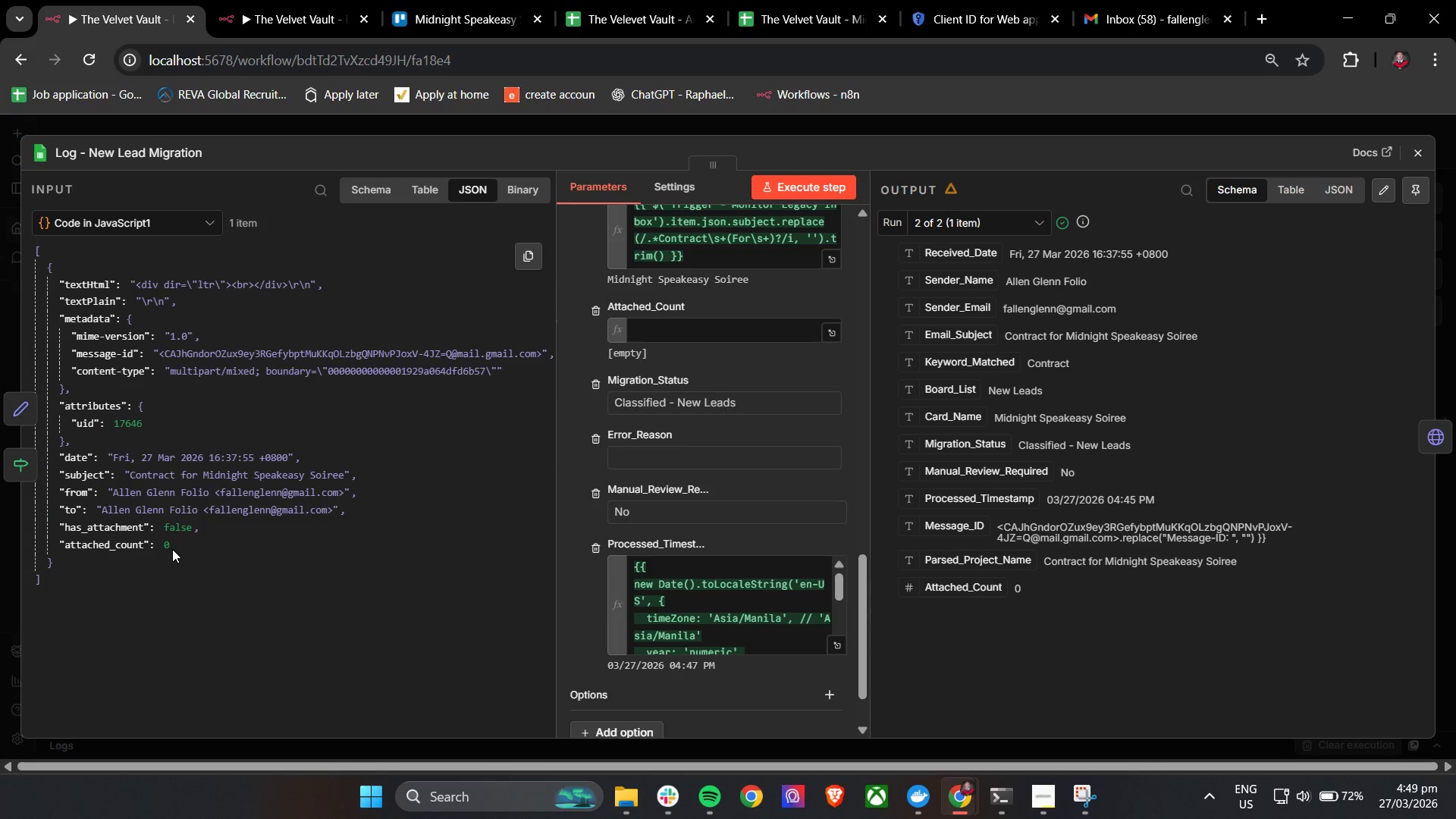 
left_click_drag(start_coordinate=[133, 550], to_coordinate=[673, 338])
 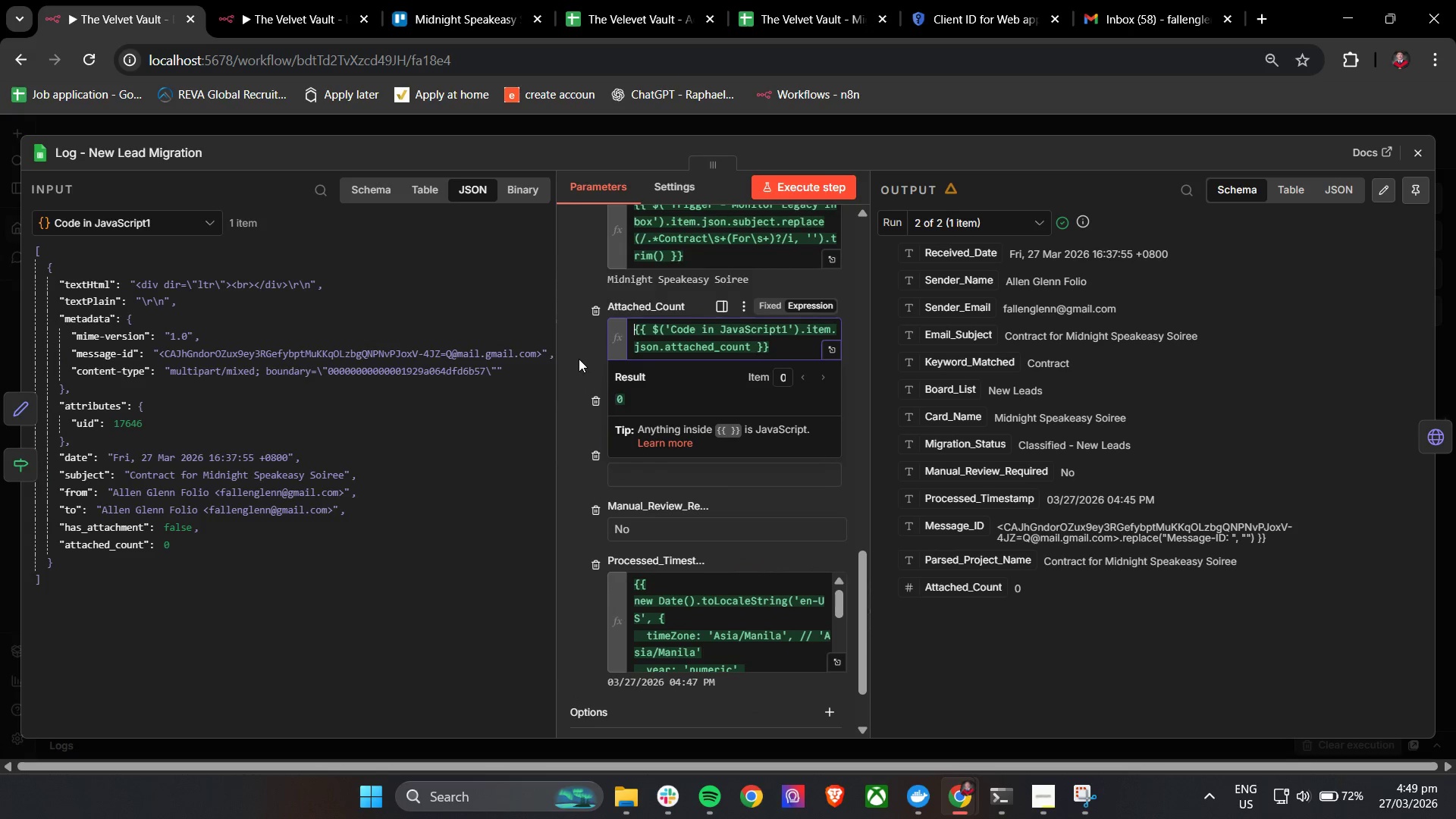 
left_click([577, 351])
 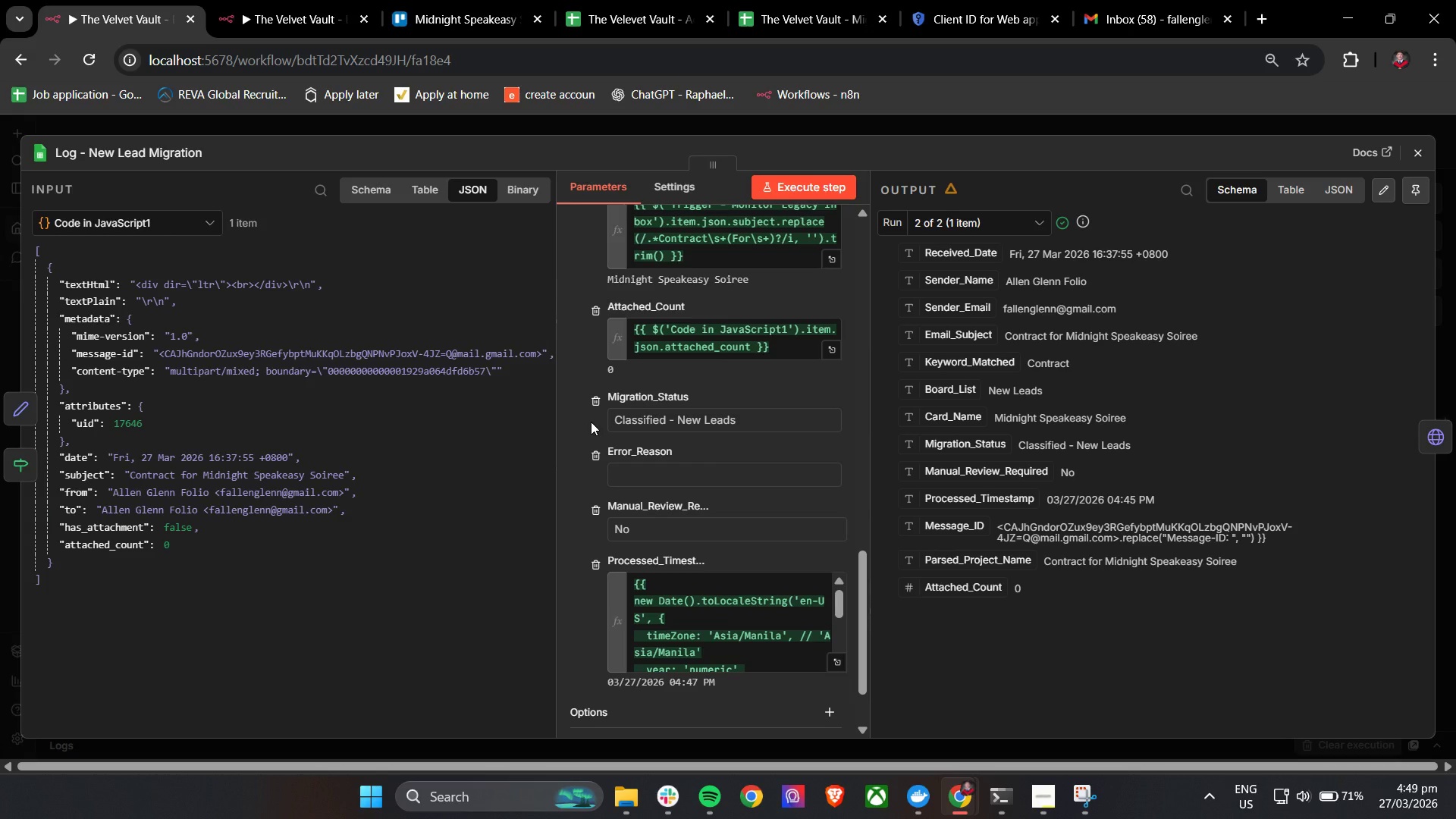 
wait(31.06)
 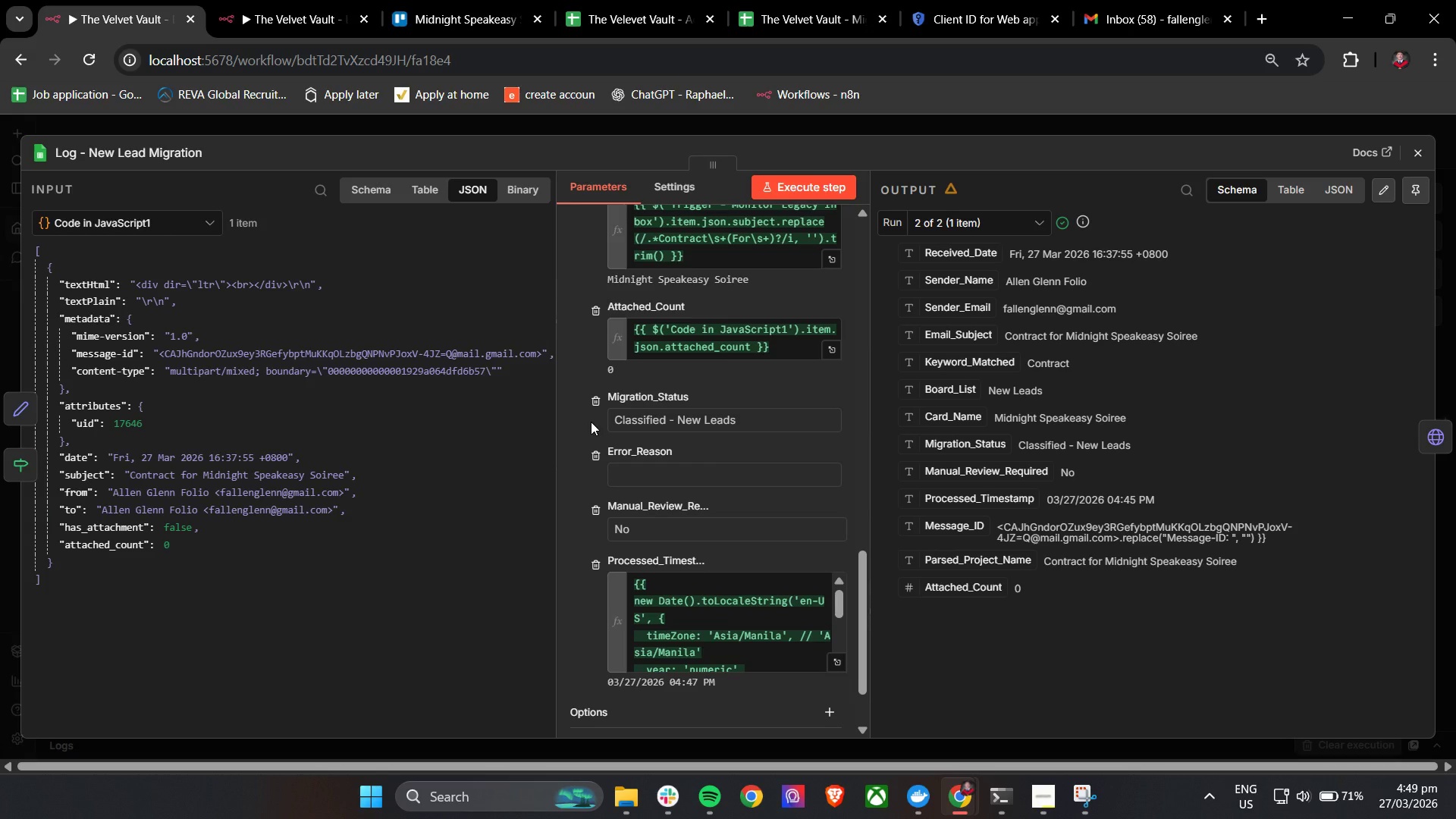 
left_click([1410, 152])
 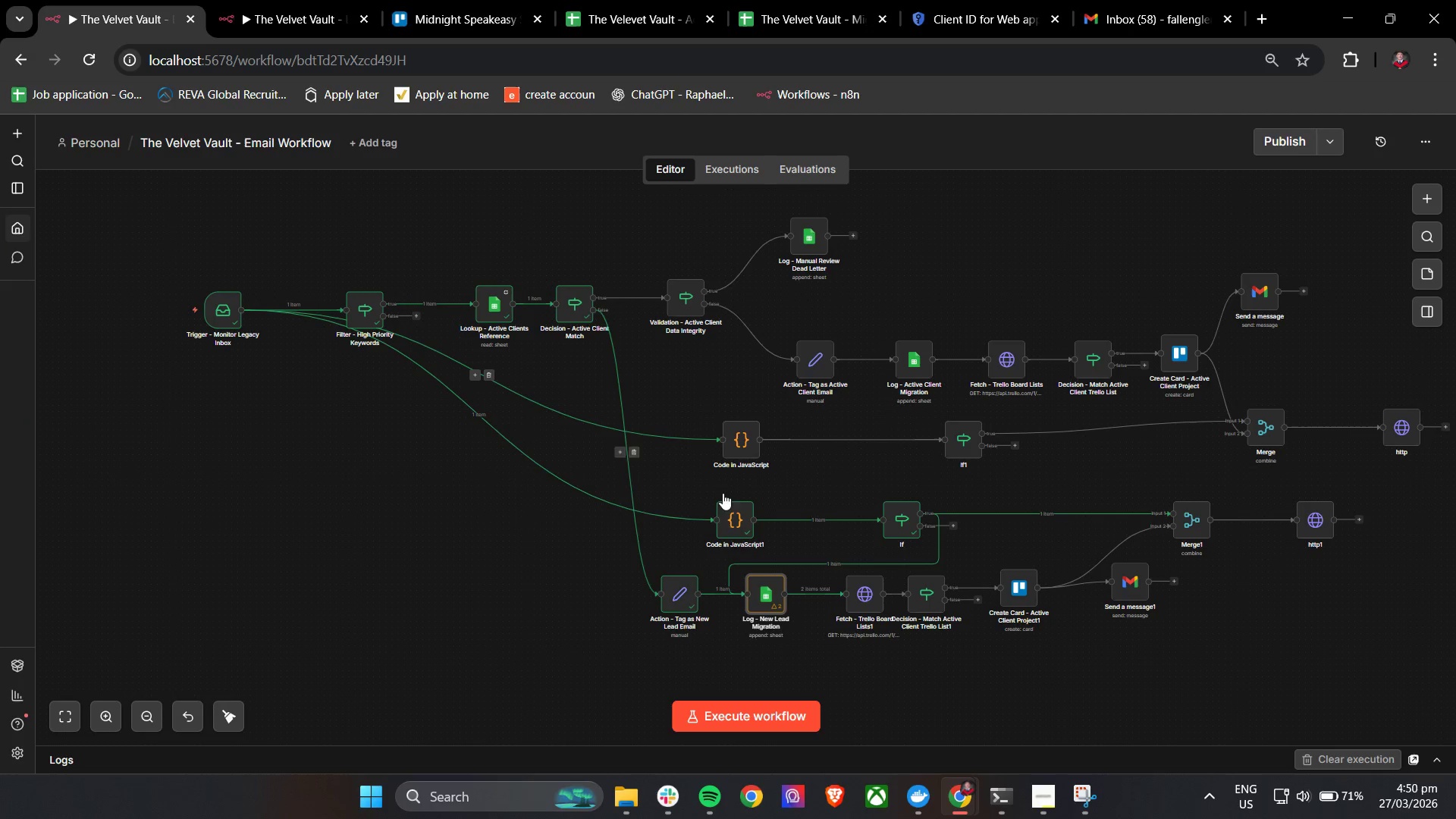 
double_click([720, 513])
 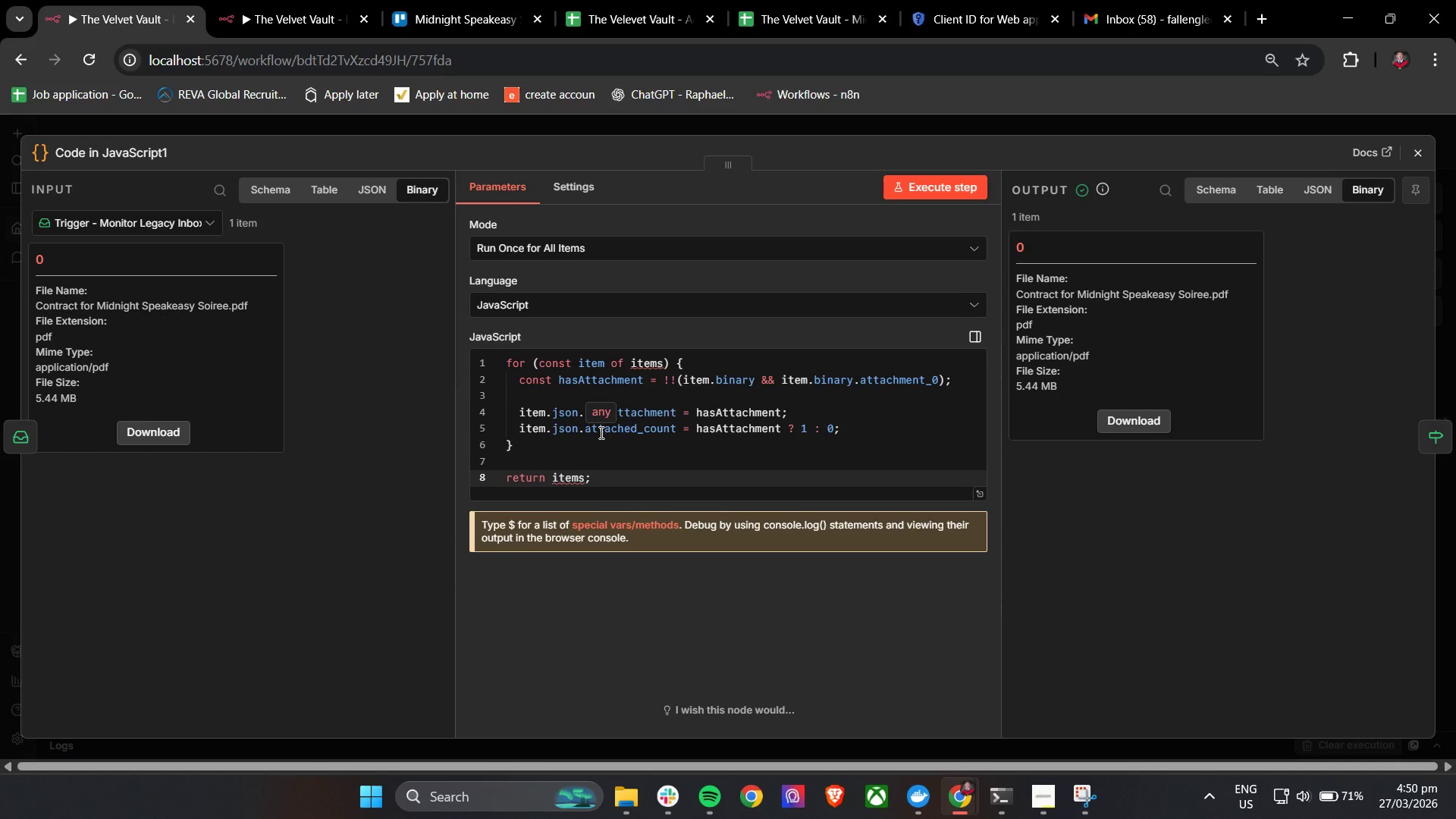 
wait(17.77)
 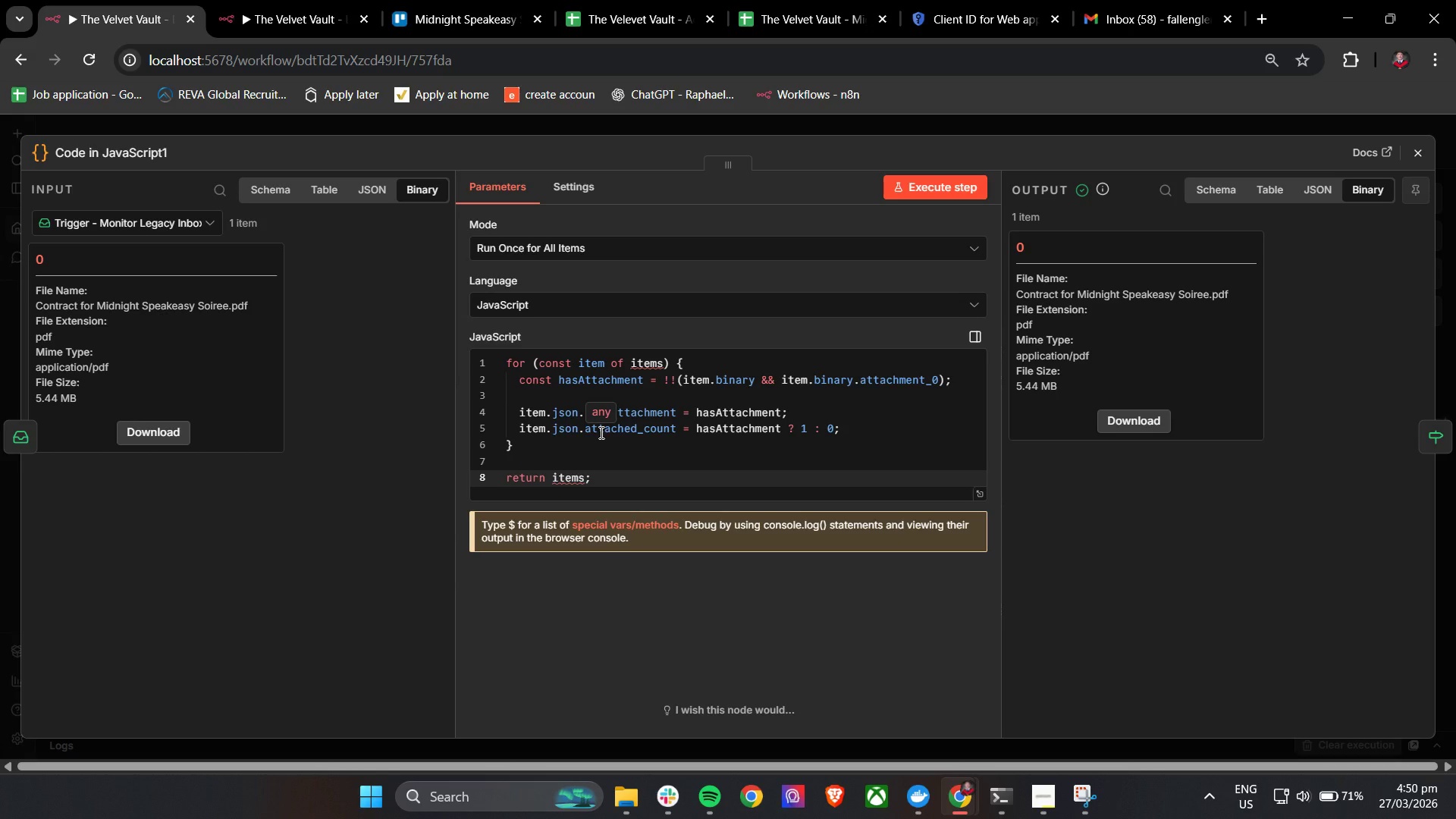 
left_click([1413, 157])
 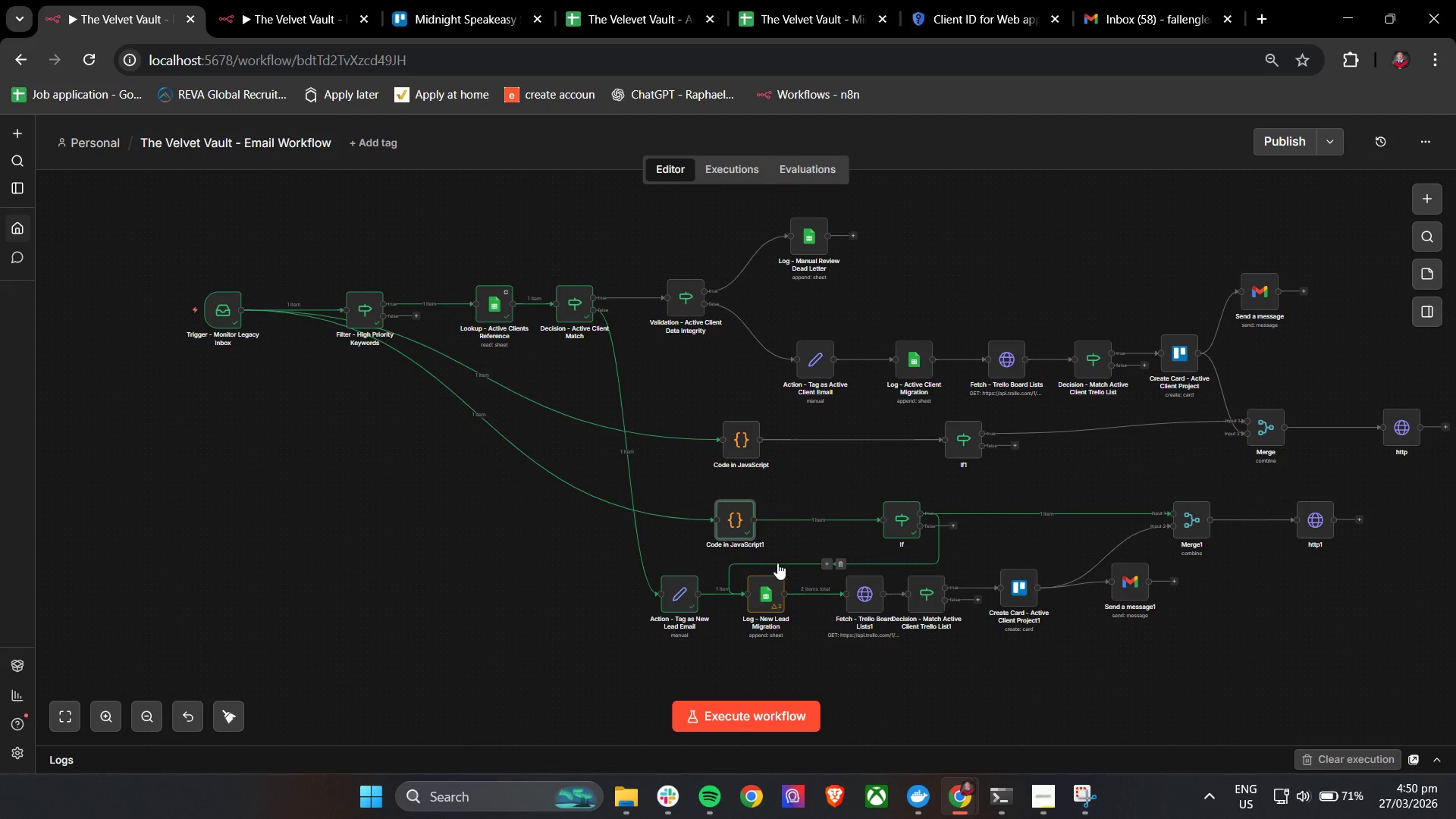 
left_click([842, 563])
 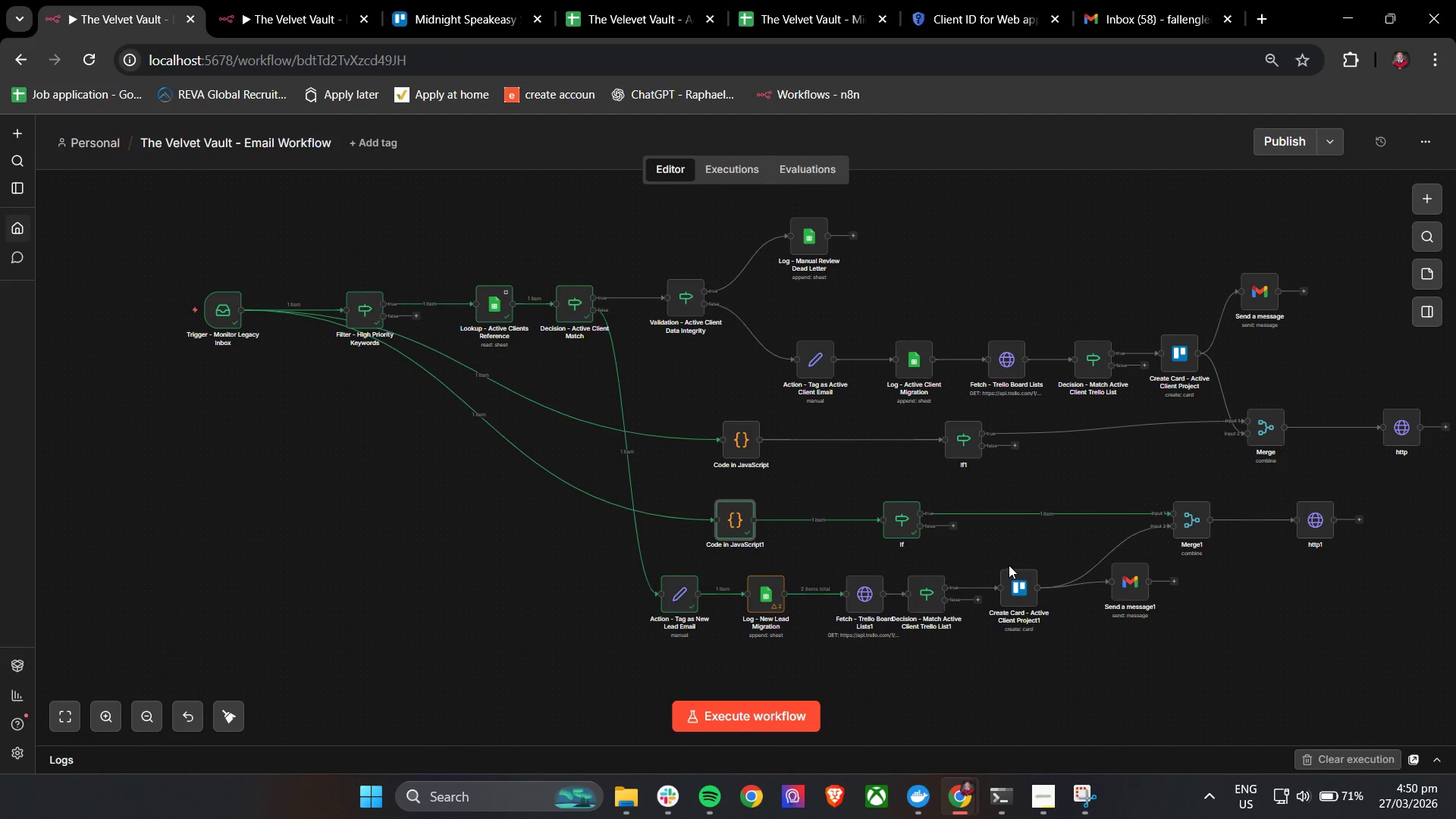 
hold_key(key=ControlLeft, duration=1.52)